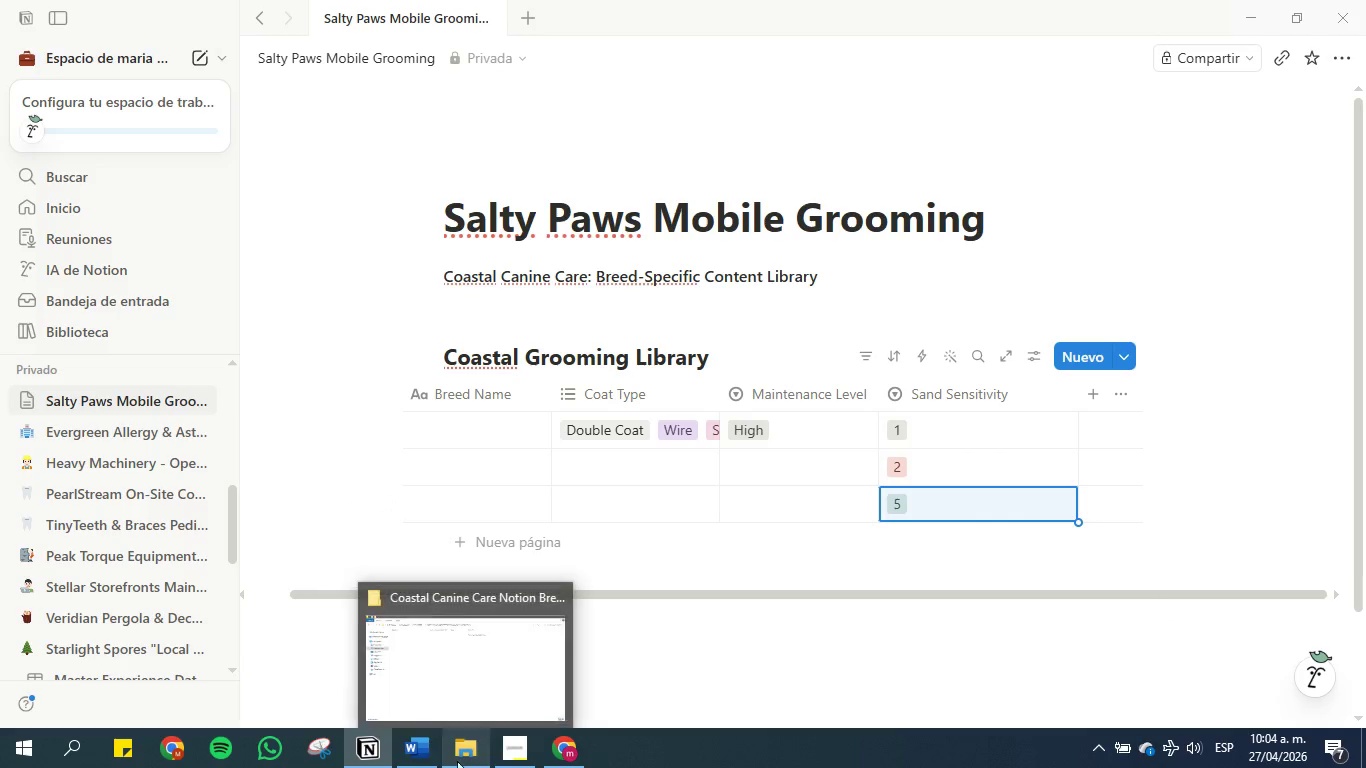 
left_click([416, 761])
 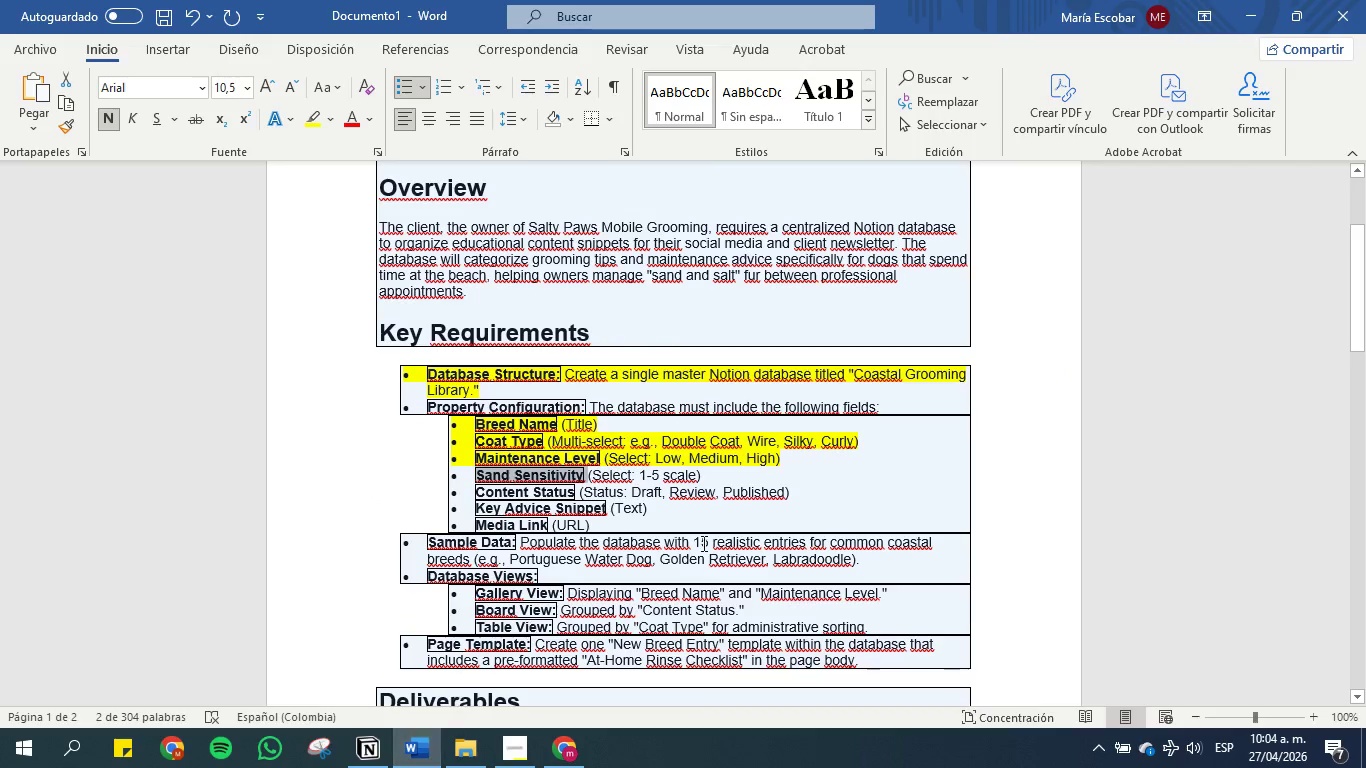 
left_click([716, 531])
 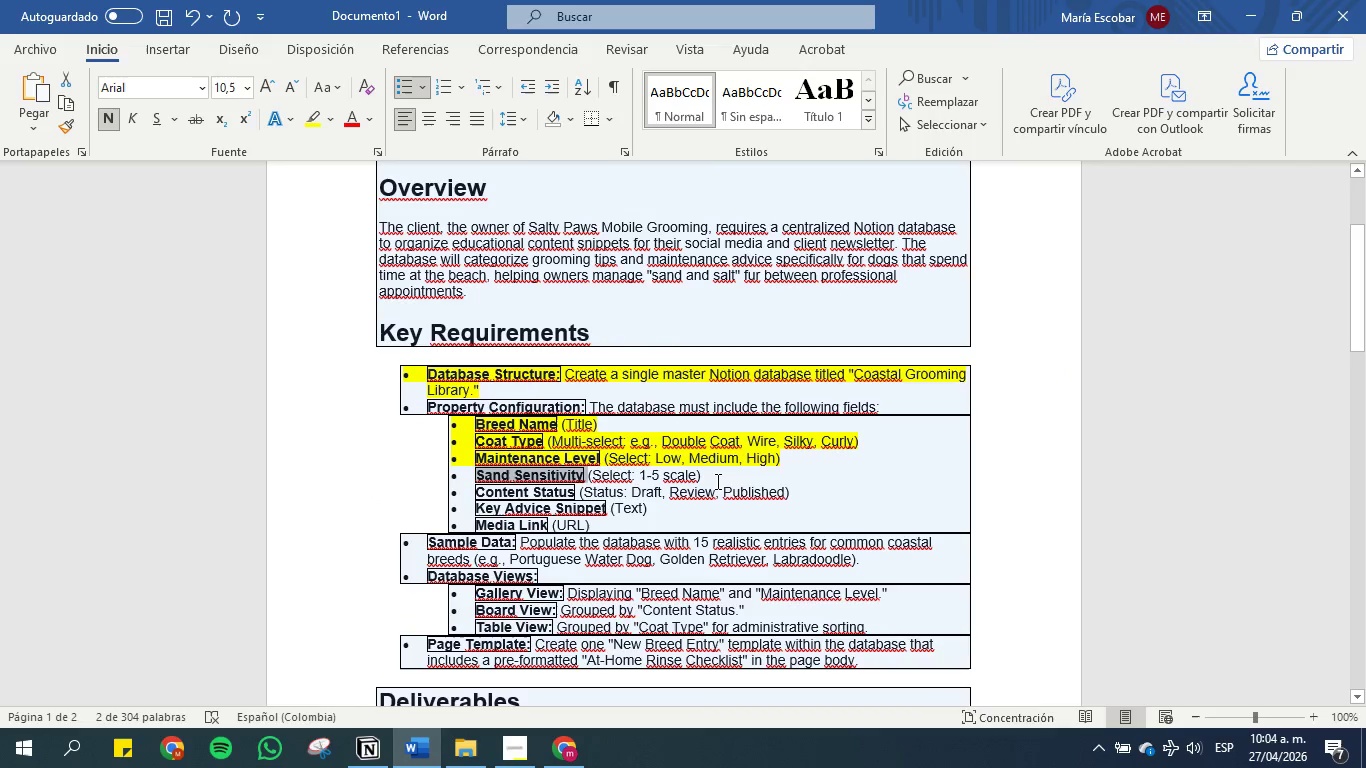 
left_click_drag(start_coordinate=[718, 476], to_coordinate=[481, 471])
 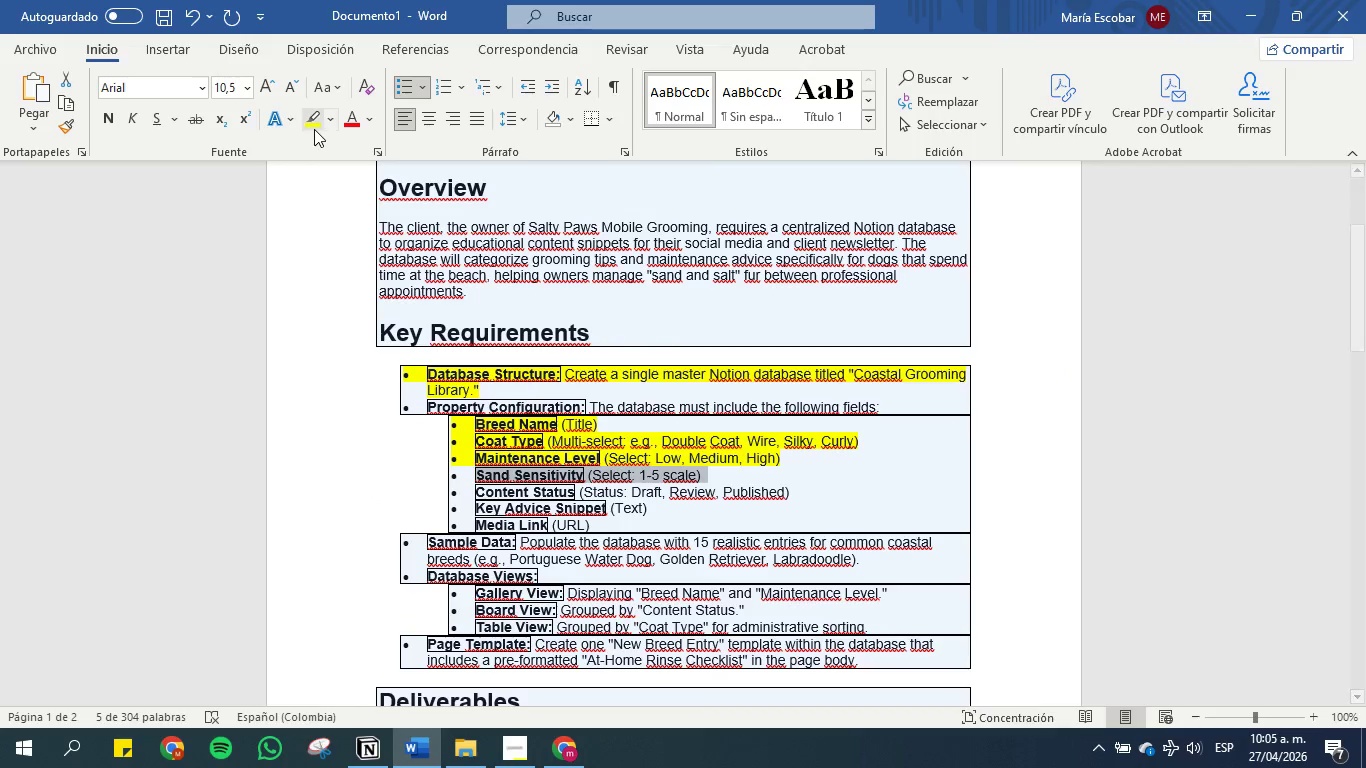 
left_click([314, 126])
 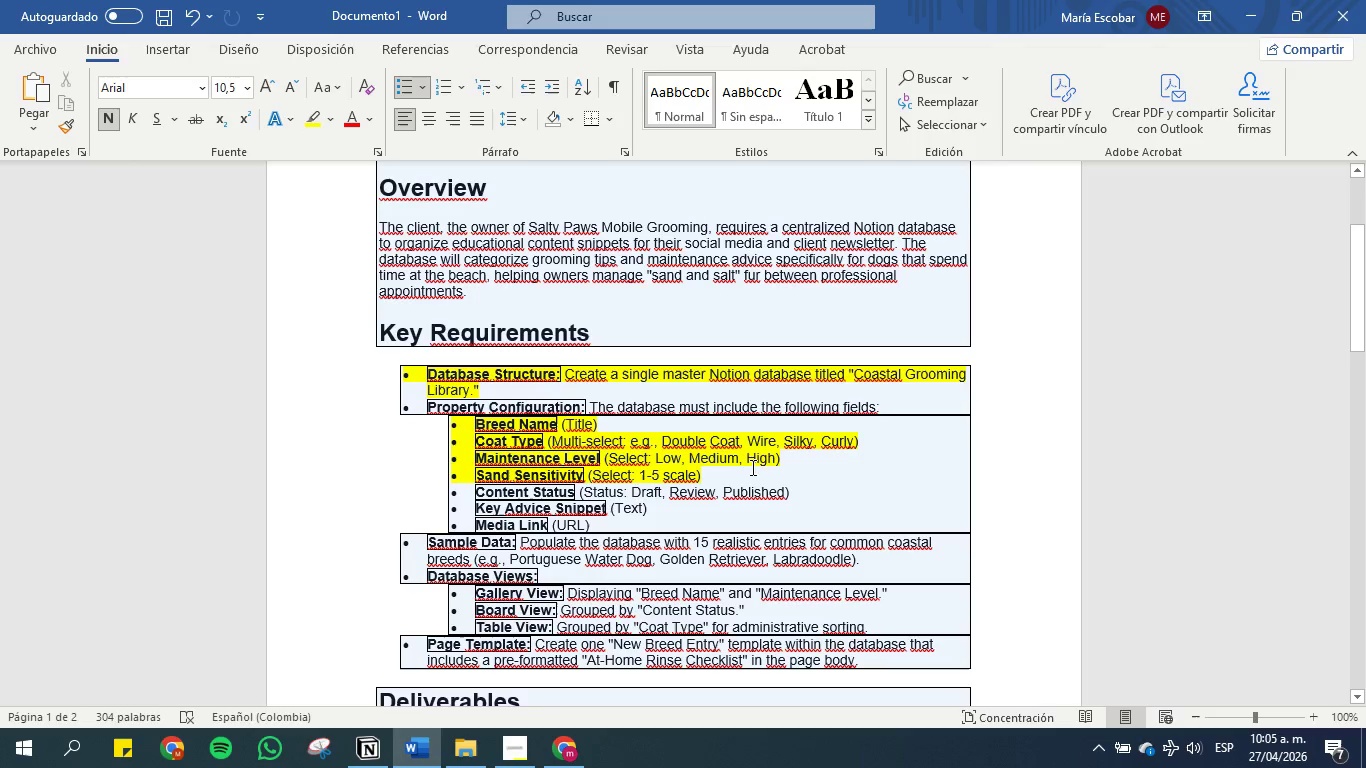 
left_click([720, 488])
 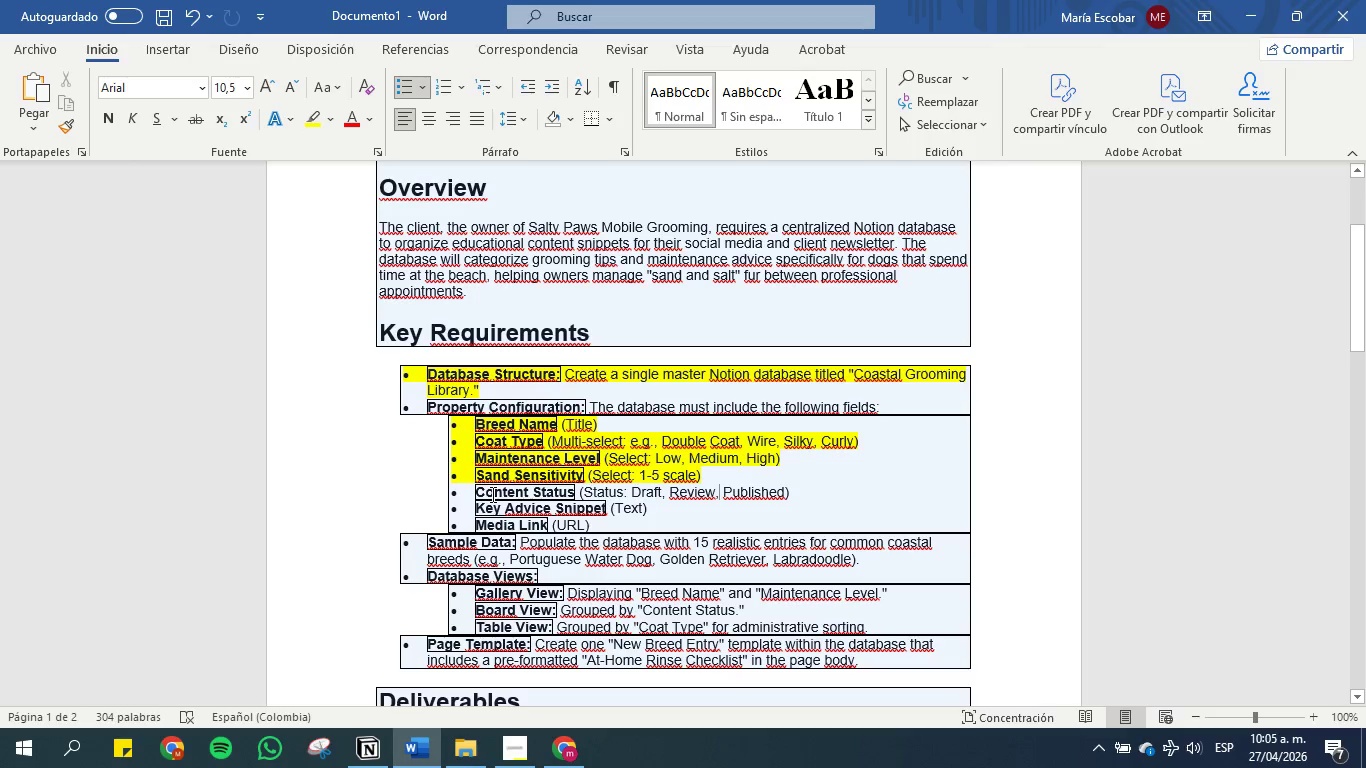 
left_click_drag(start_coordinate=[475, 494], to_coordinate=[569, 493])
 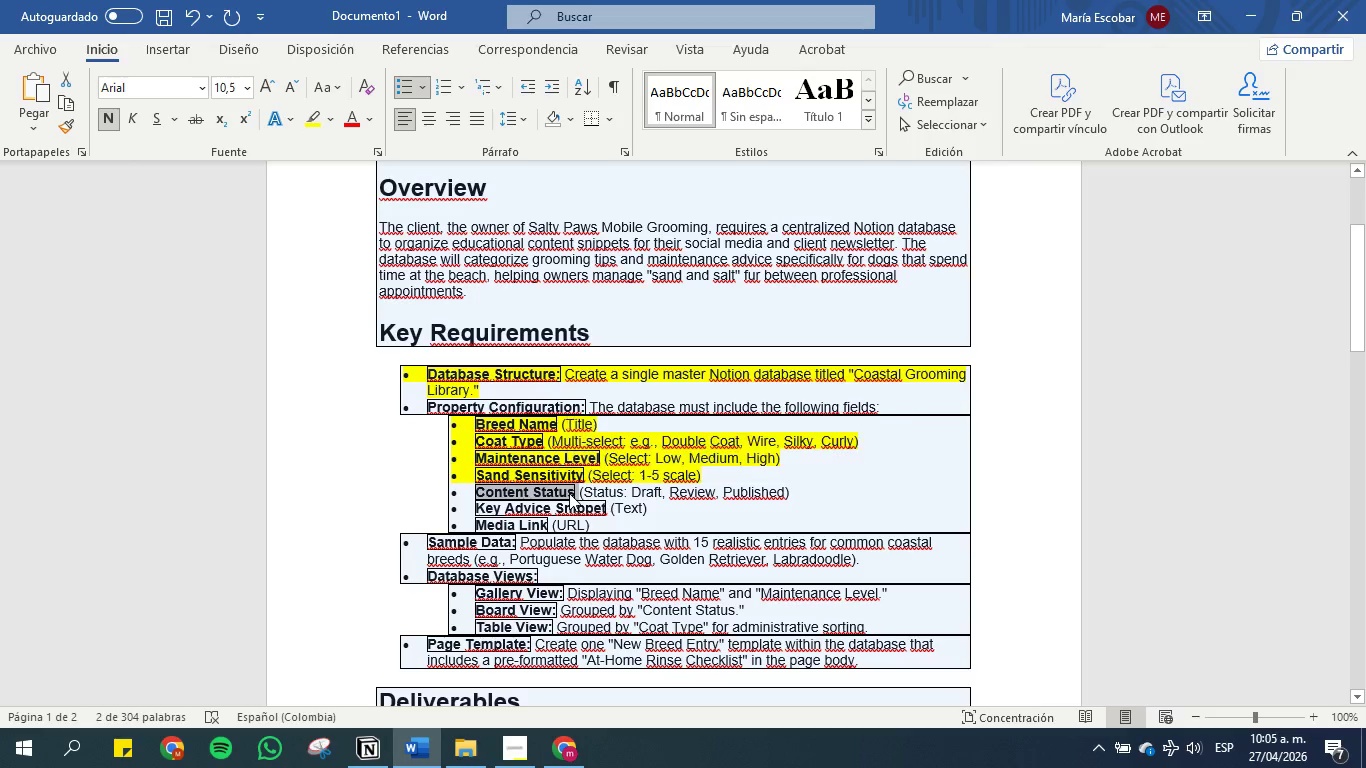 
key(Control+C)
 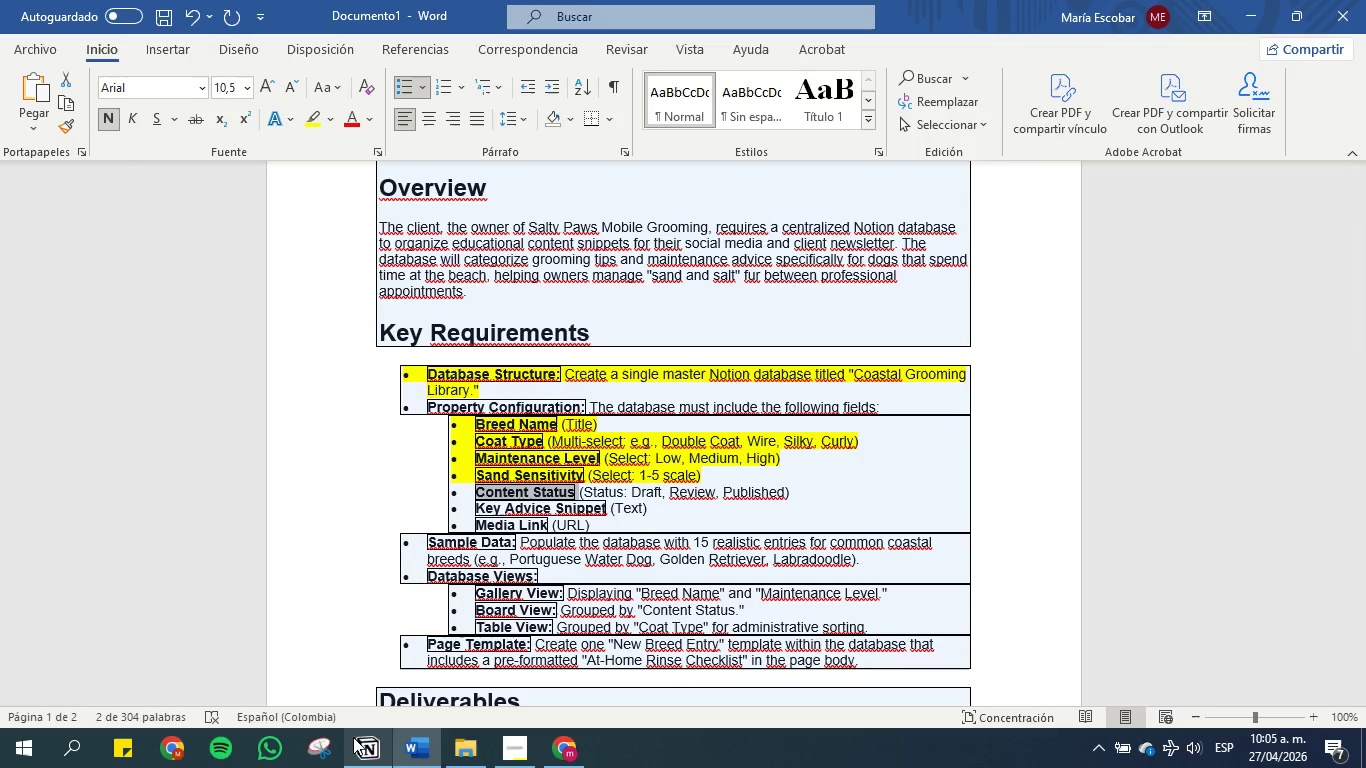 
left_click([369, 745])
 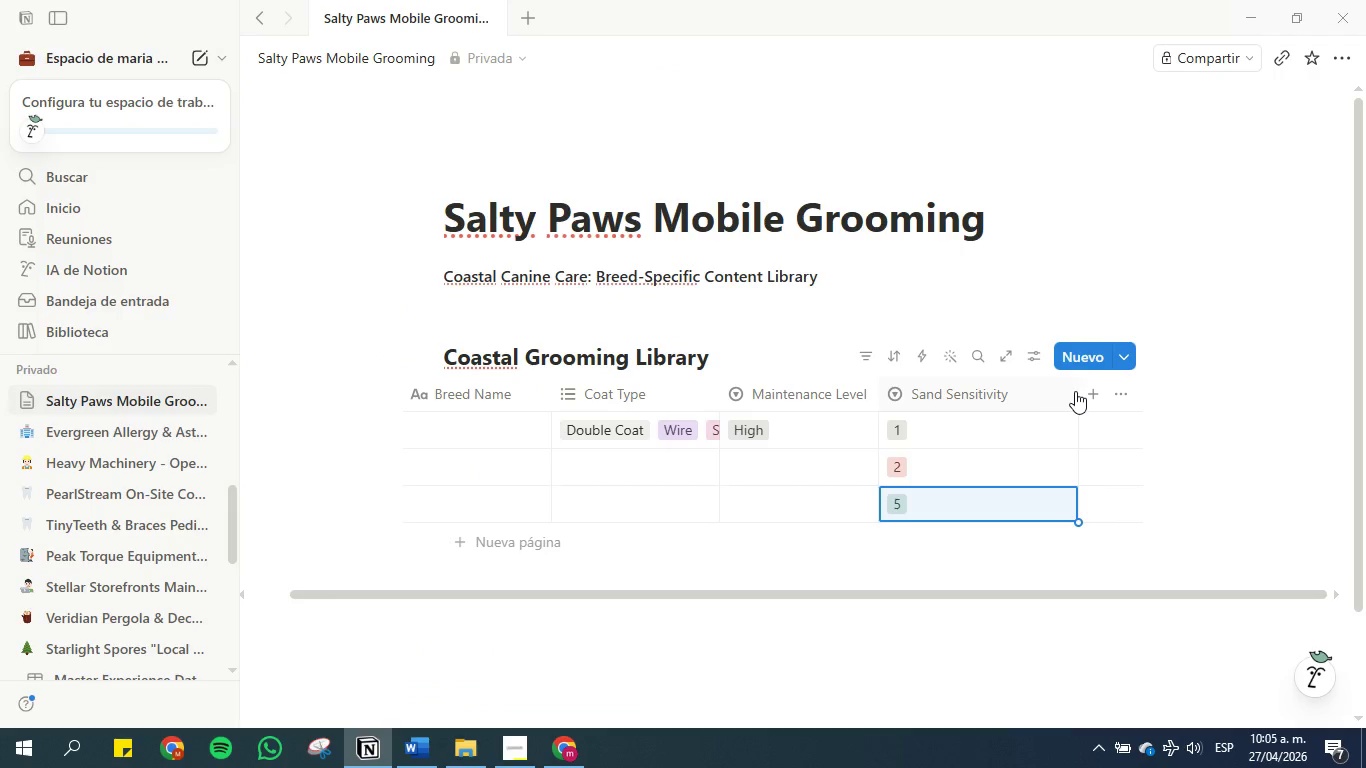 
left_click_drag(start_coordinate=[1077, 391], to_coordinate=[1018, 397])
 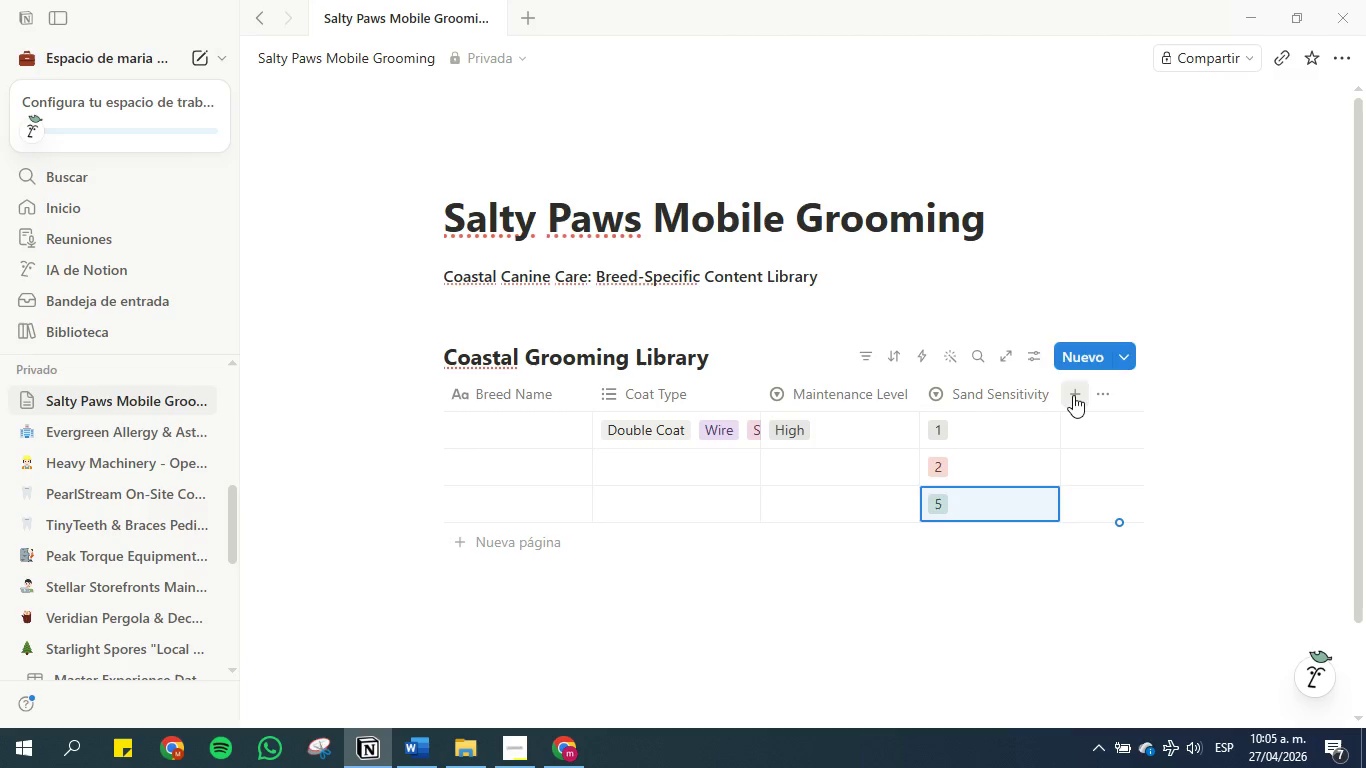 
left_click([1074, 395])
 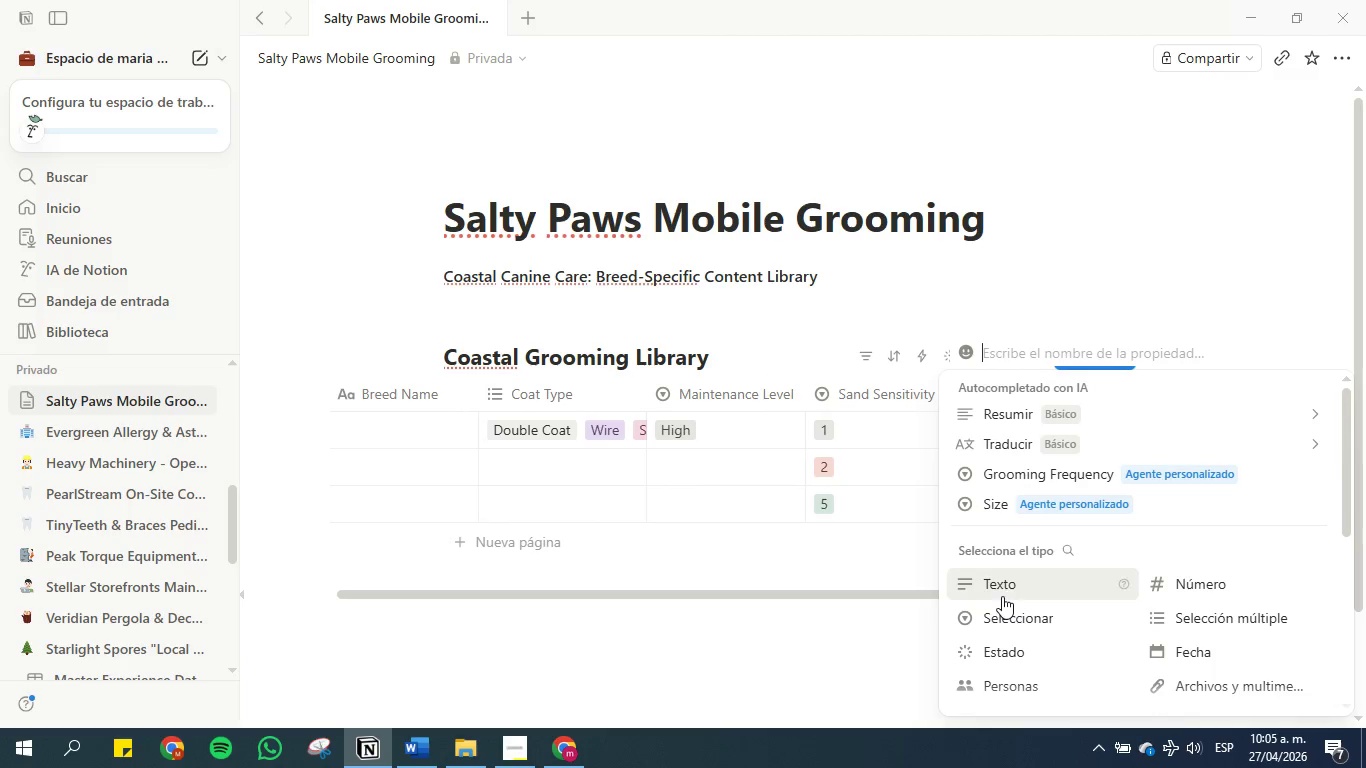 
left_click([1026, 620])
 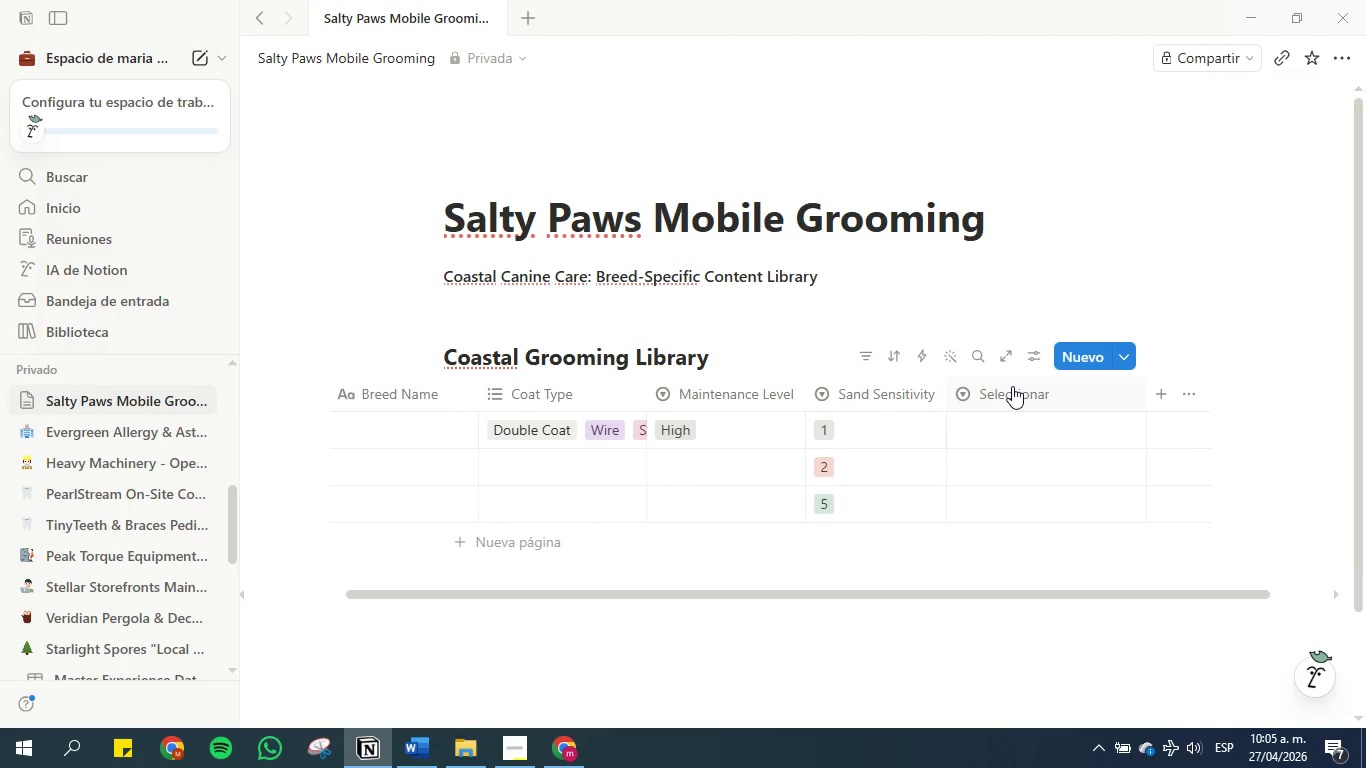 
left_click([1012, 386])
 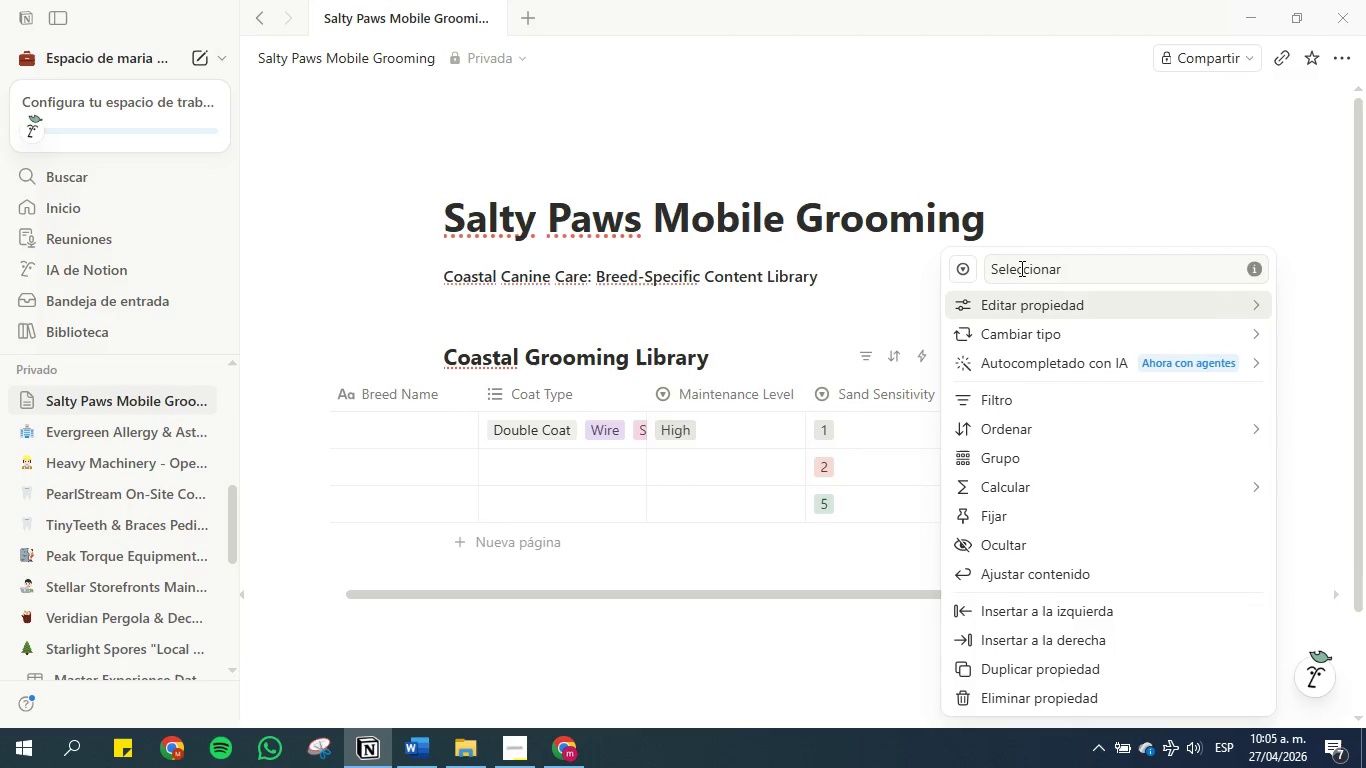 
double_click([1020, 267])
 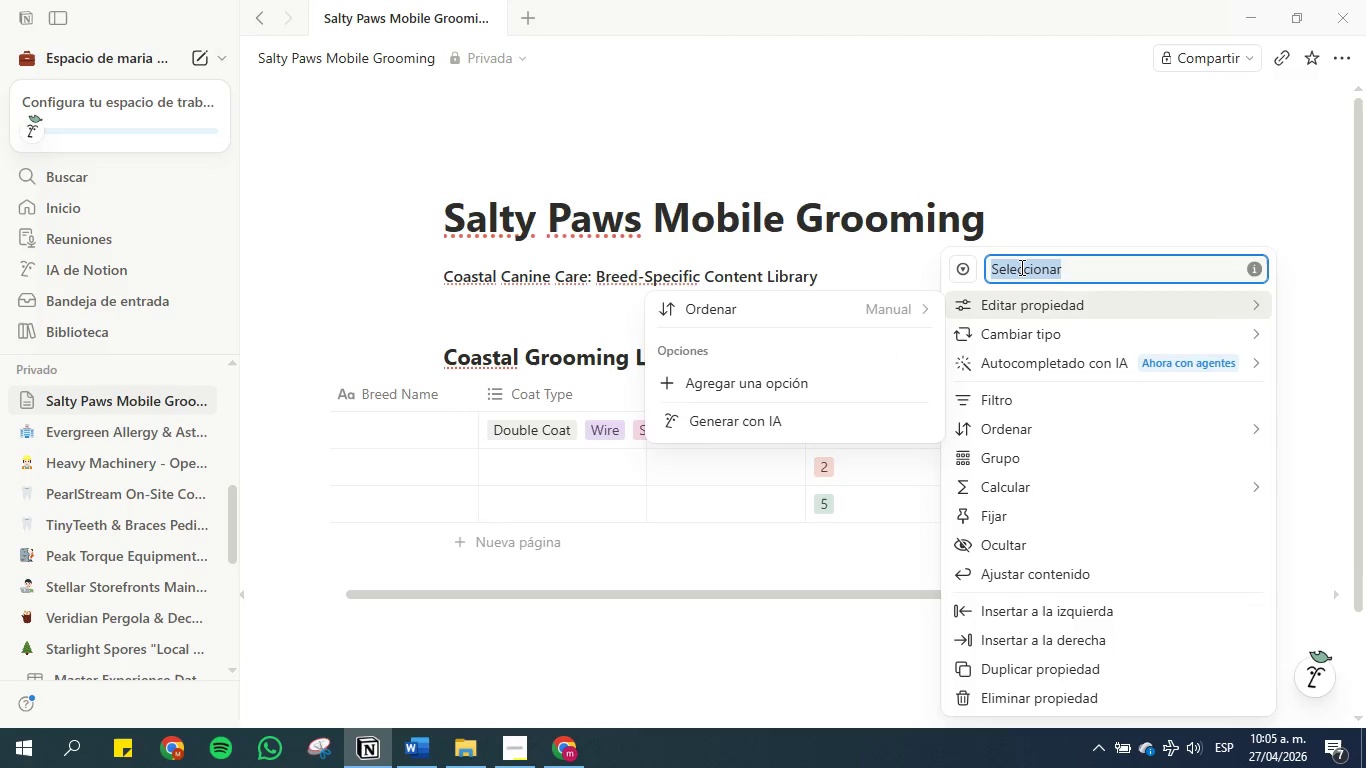 
triple_click([1020, 267])
 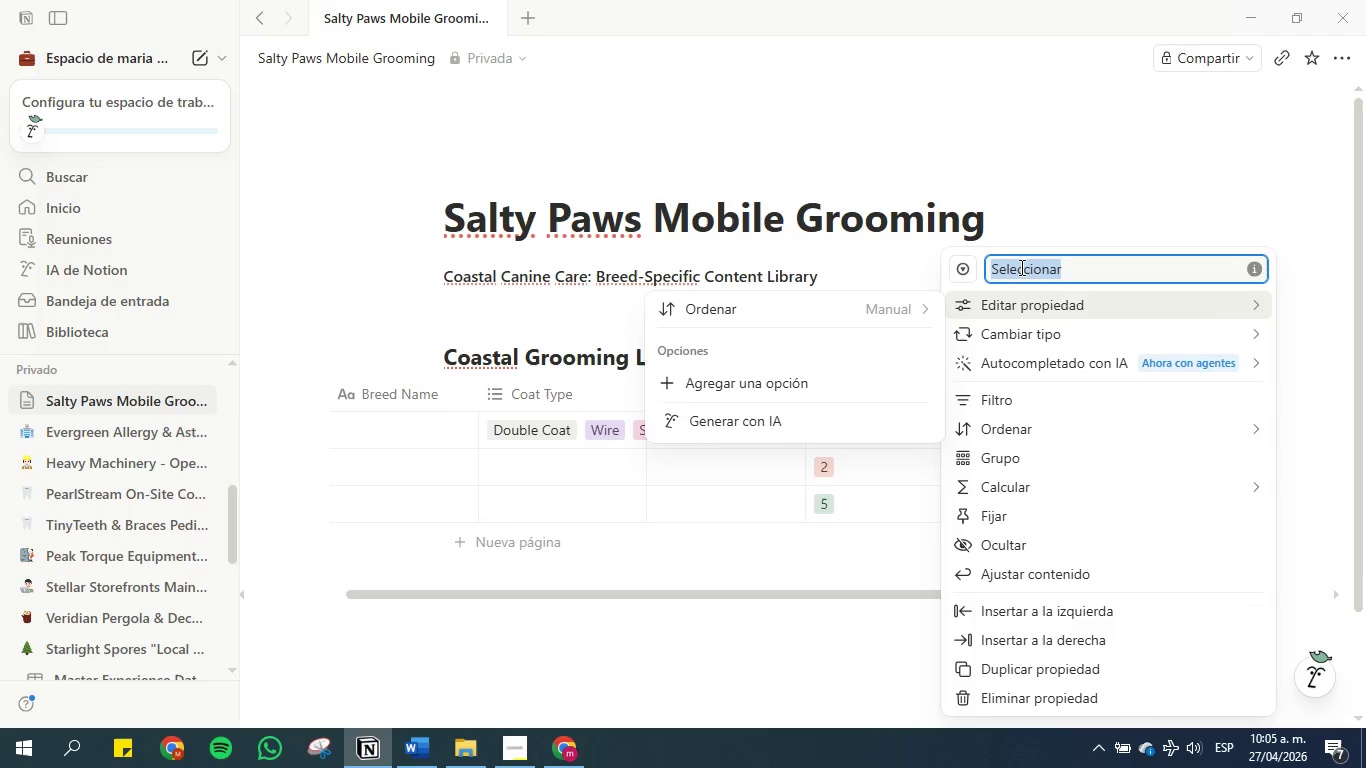 
key(Control+V)
 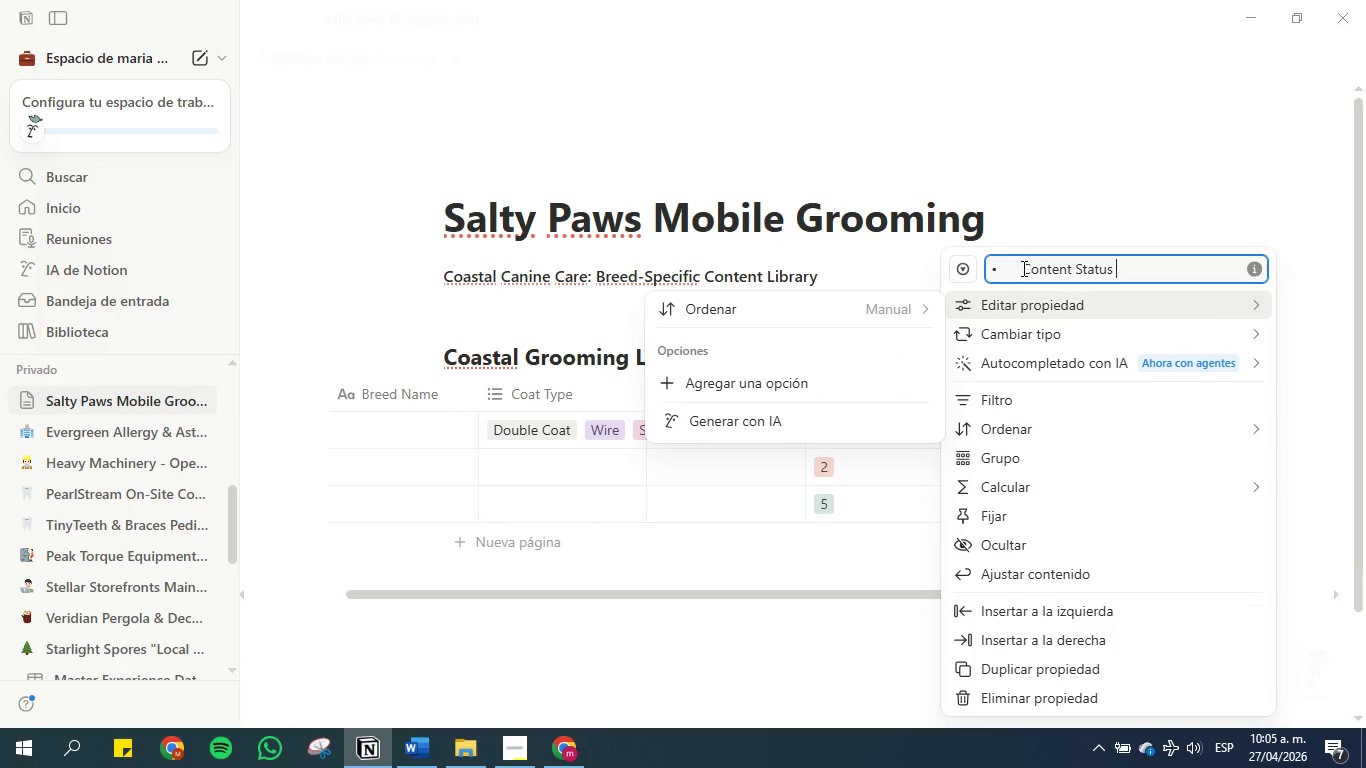 
left_click([1022, 268])
 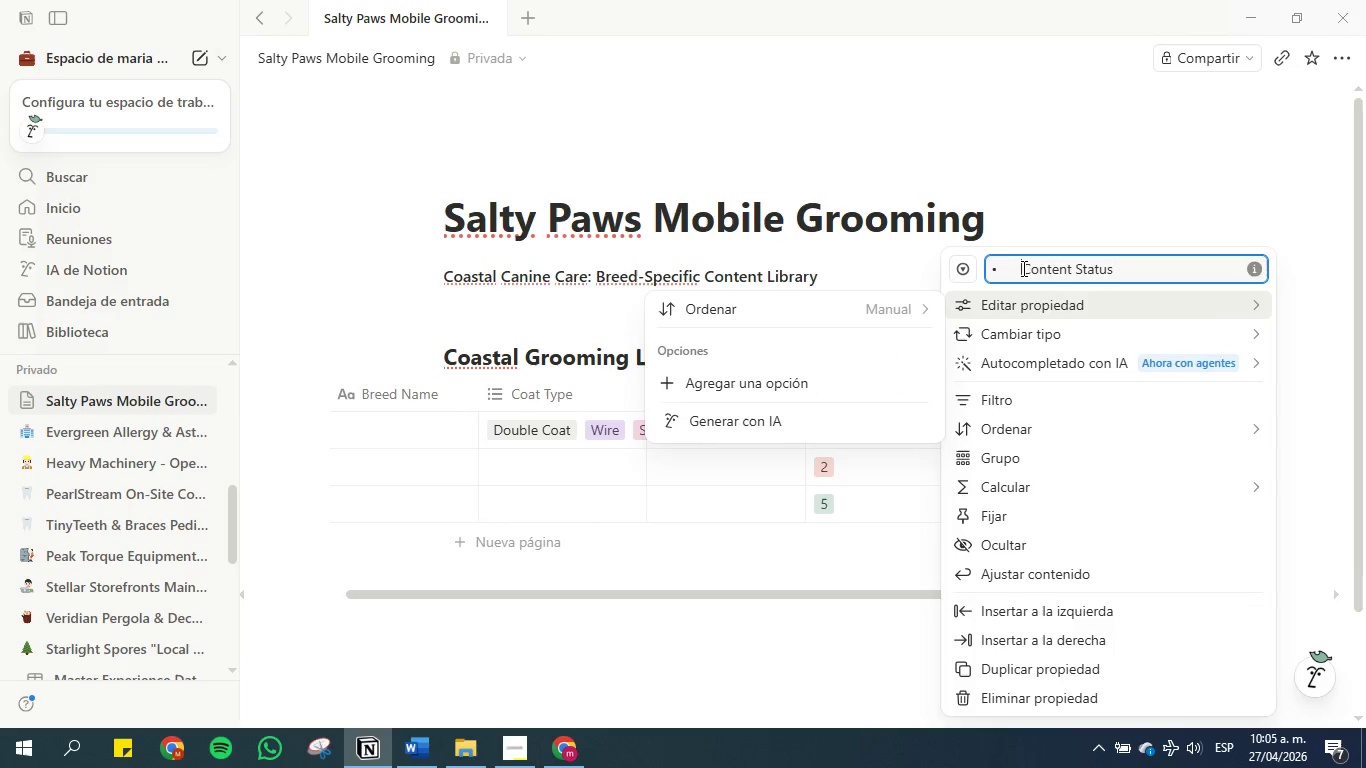 
key(Backspace)
 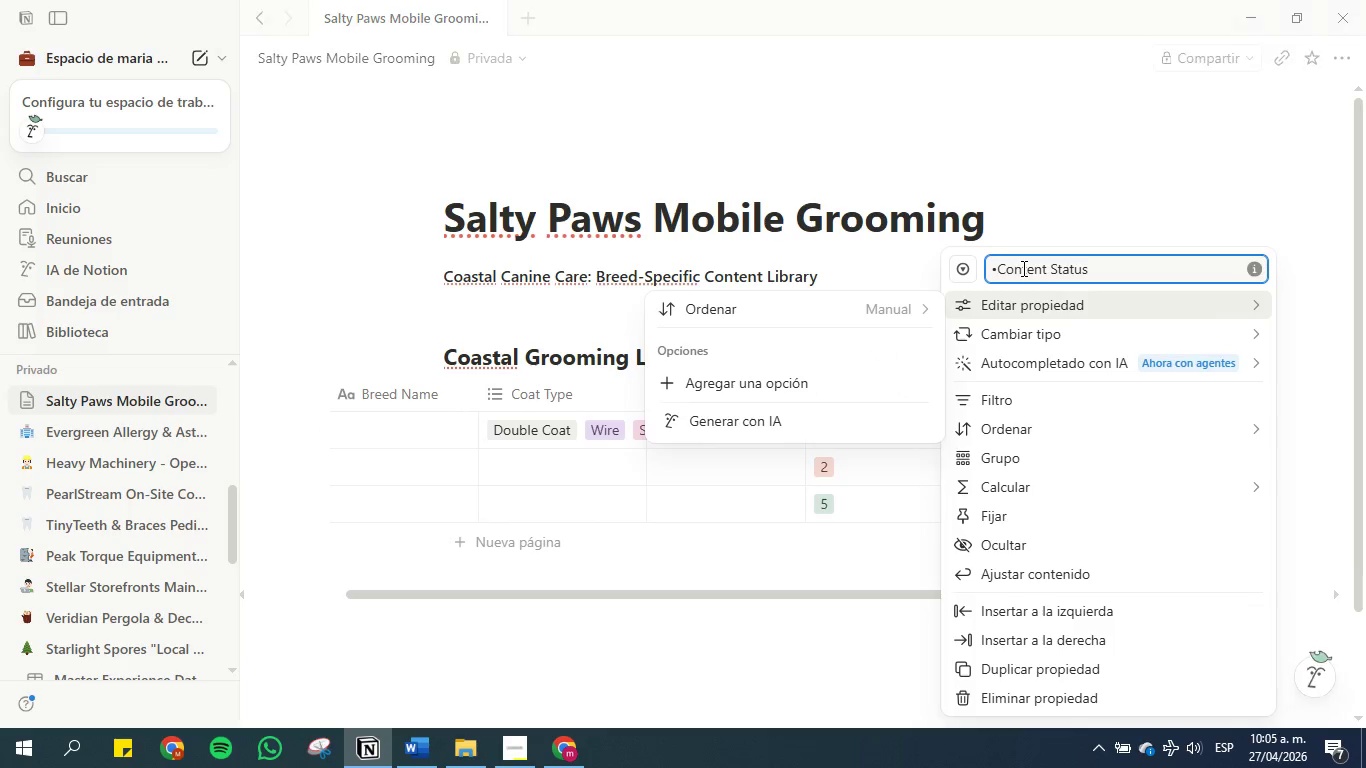 
key(Backspace)
 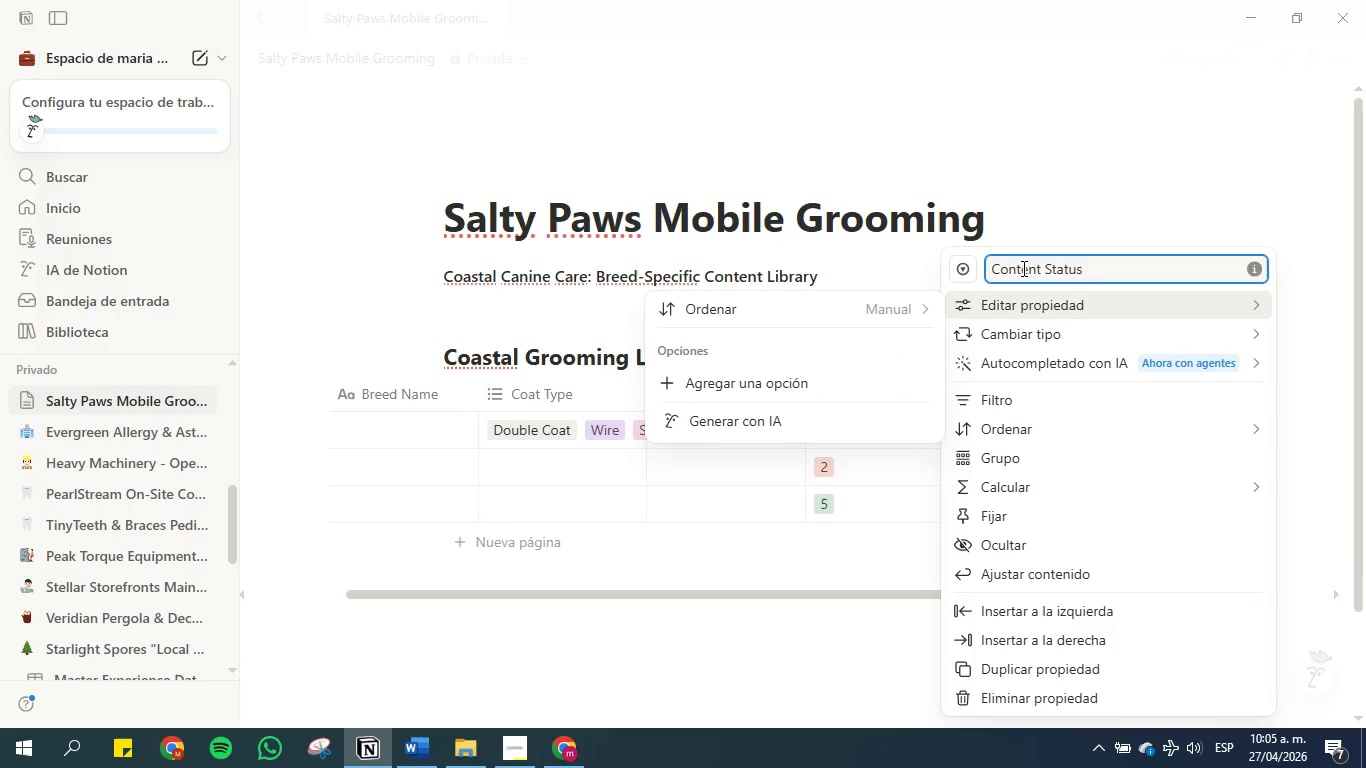 
key(Backspace)
 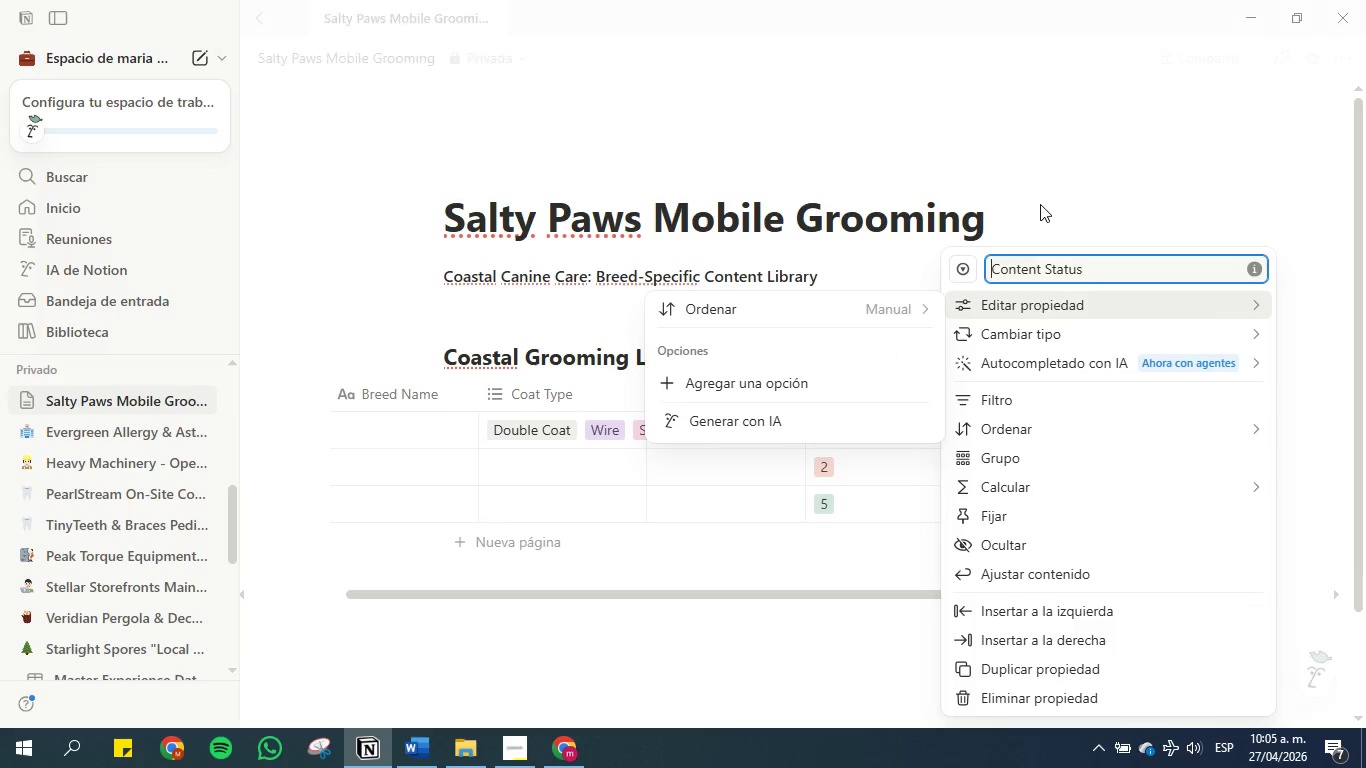 
left_click([1040, 204])
 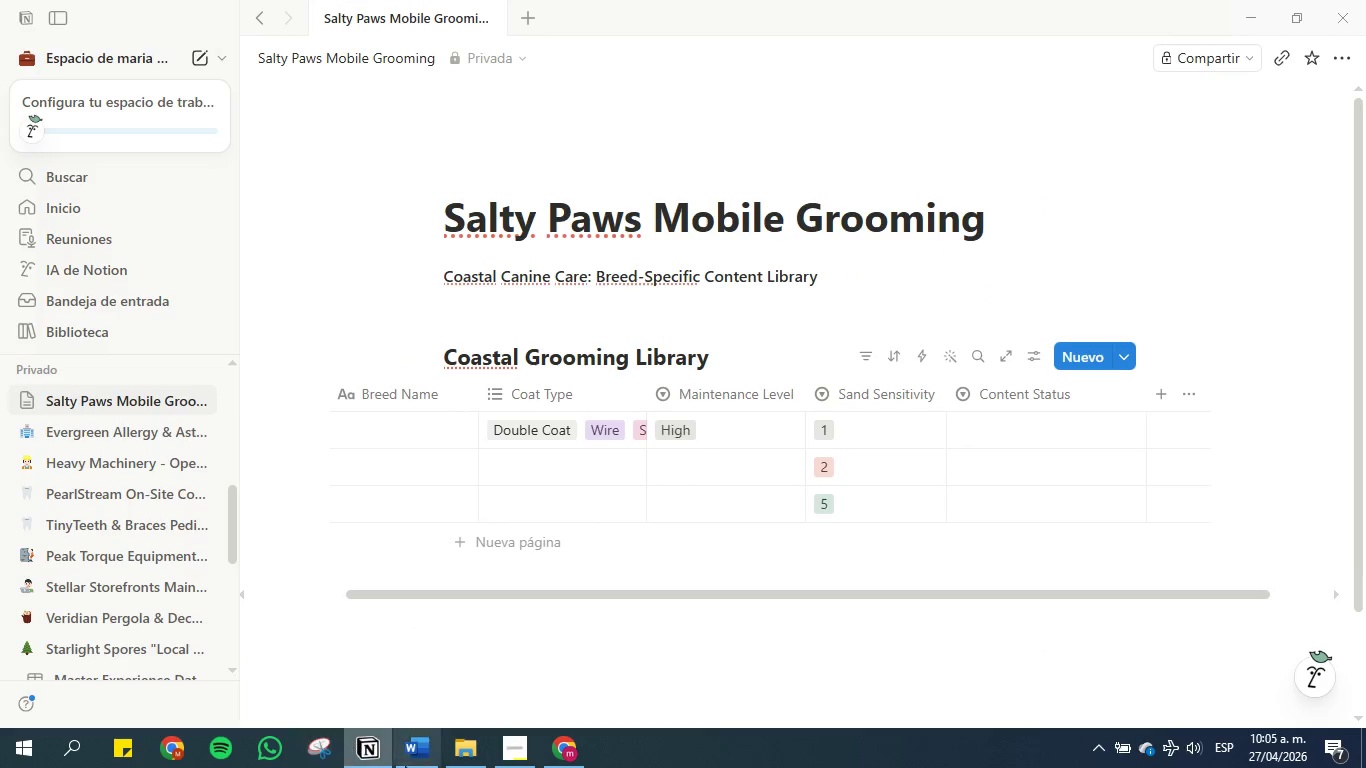 
left_click([417, 765])
 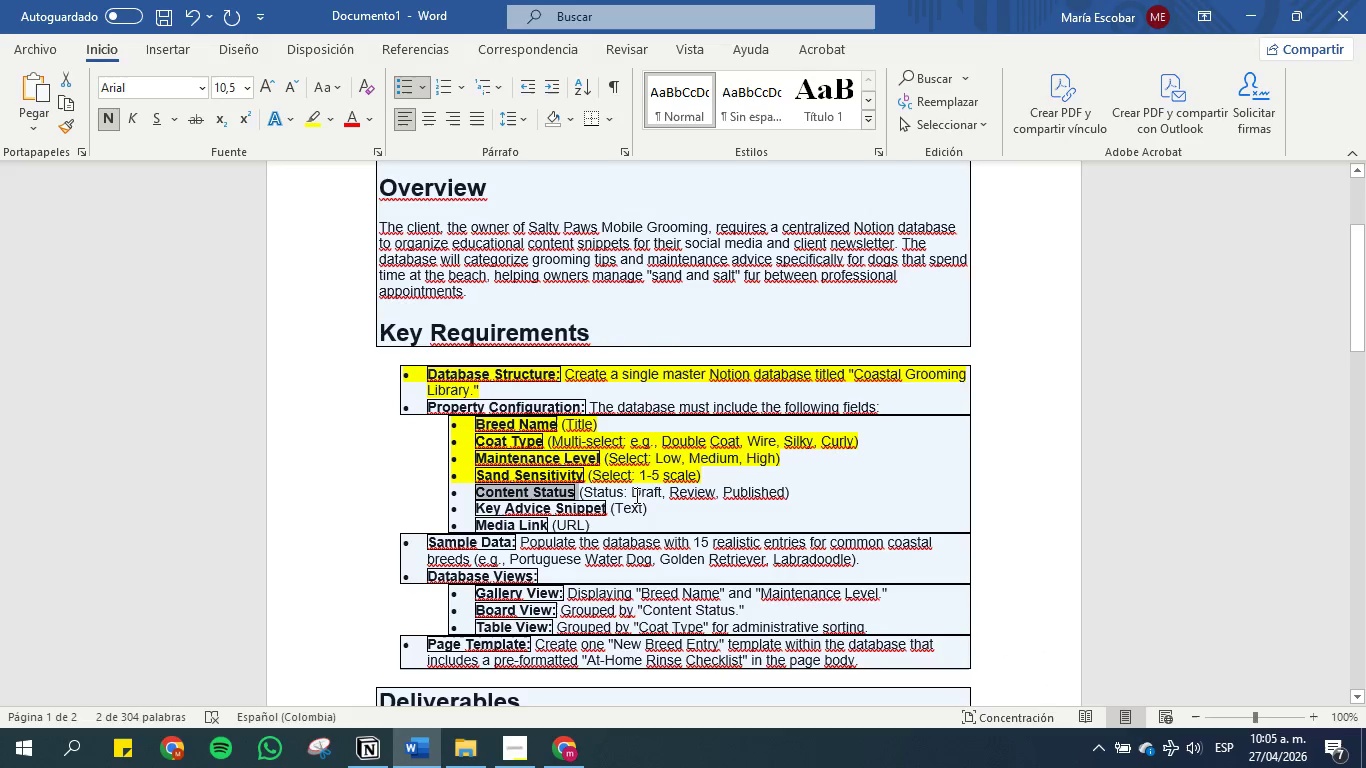 
left_click([658, 480])
 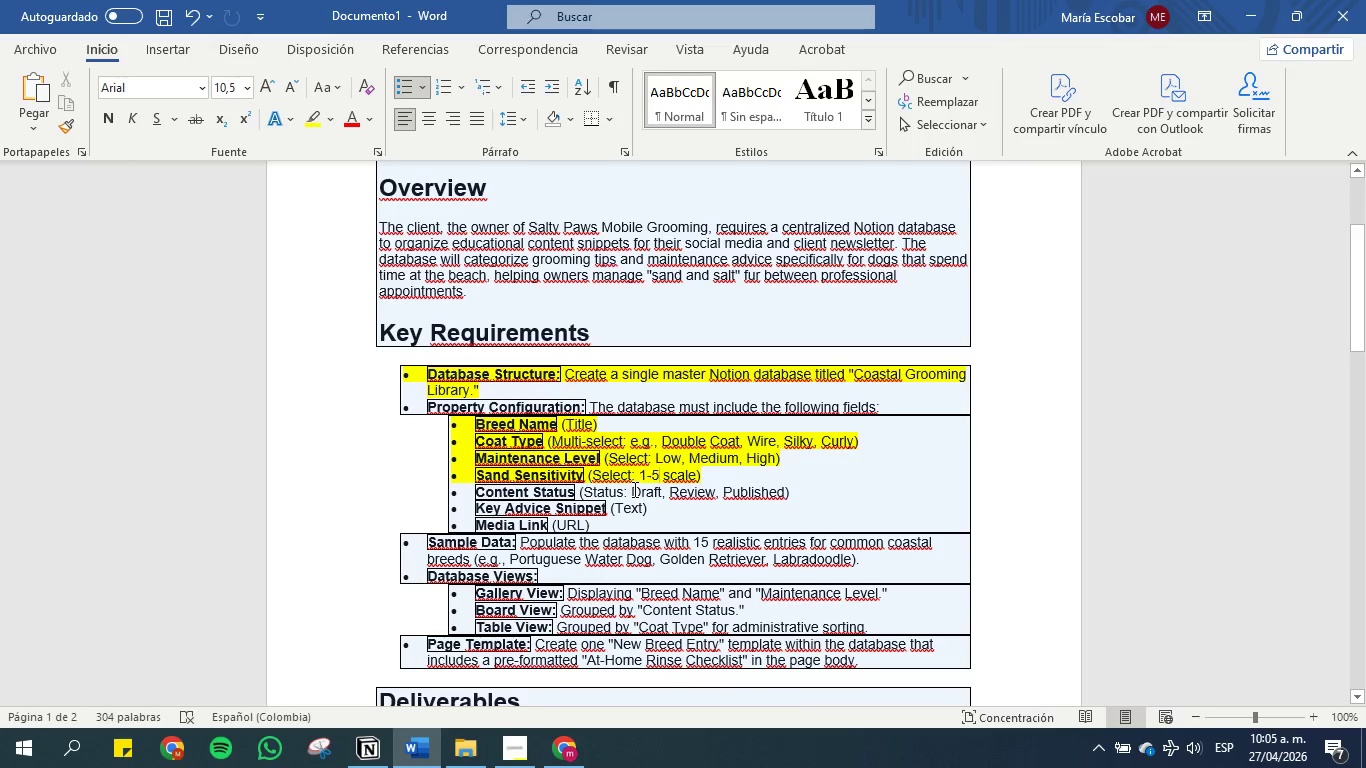 
left_click_drag(start_coordinate=[633, 489], to_coordinate=[661, 490])
 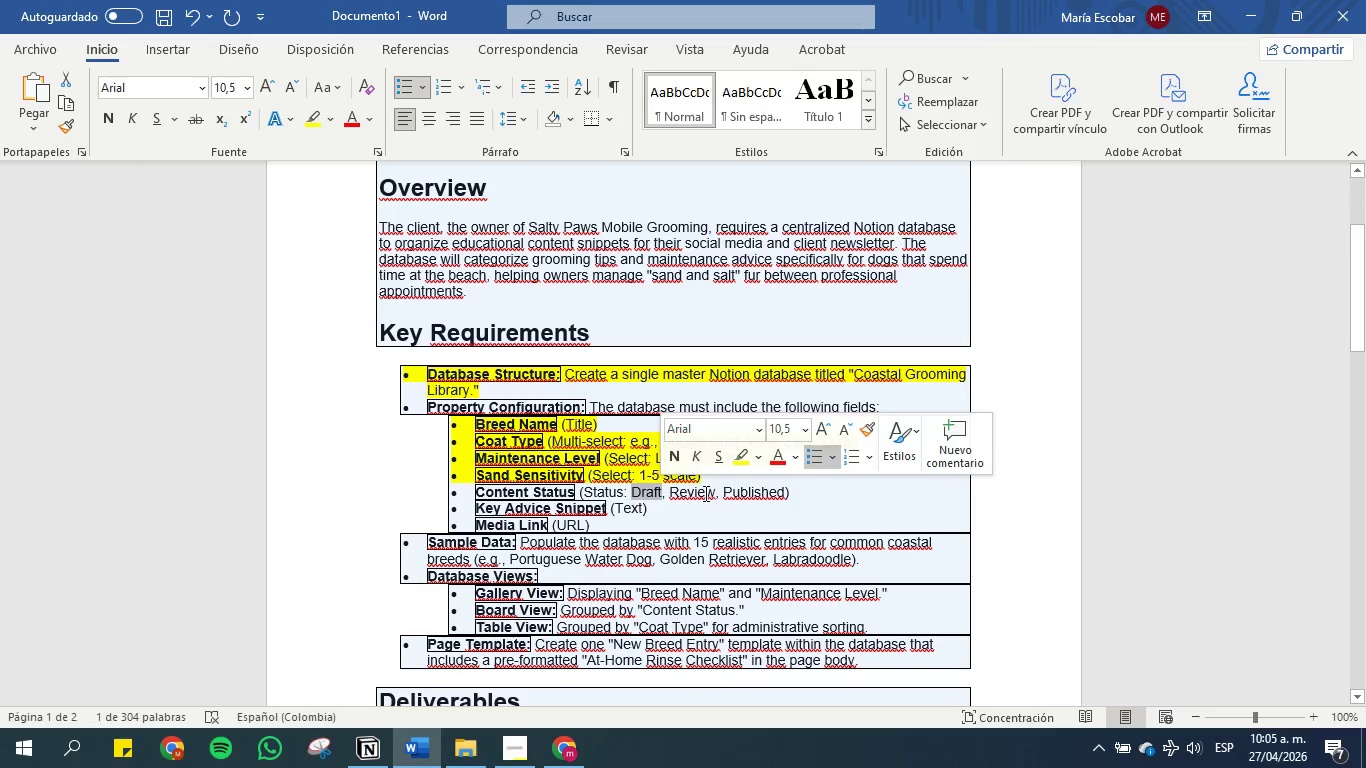 
key(Control+C)
 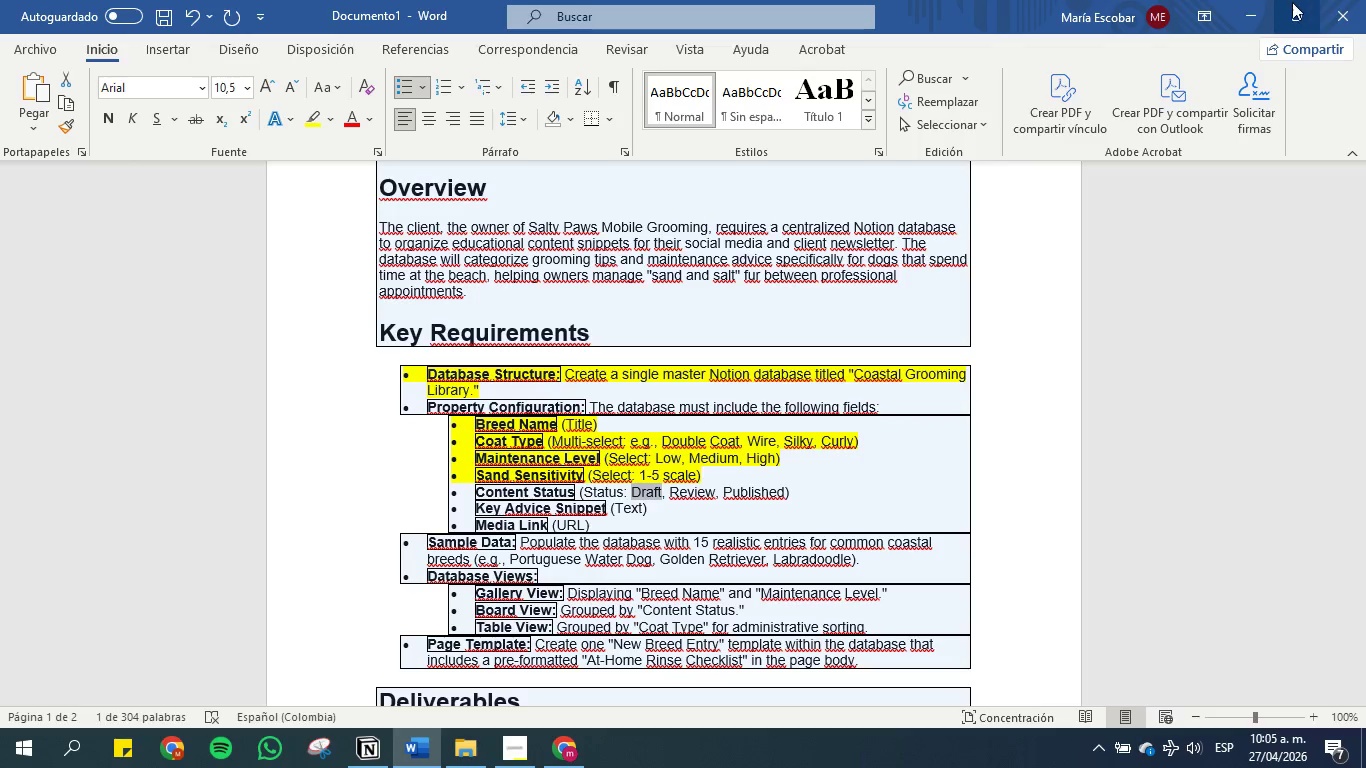 
left_click([1251, 8])
 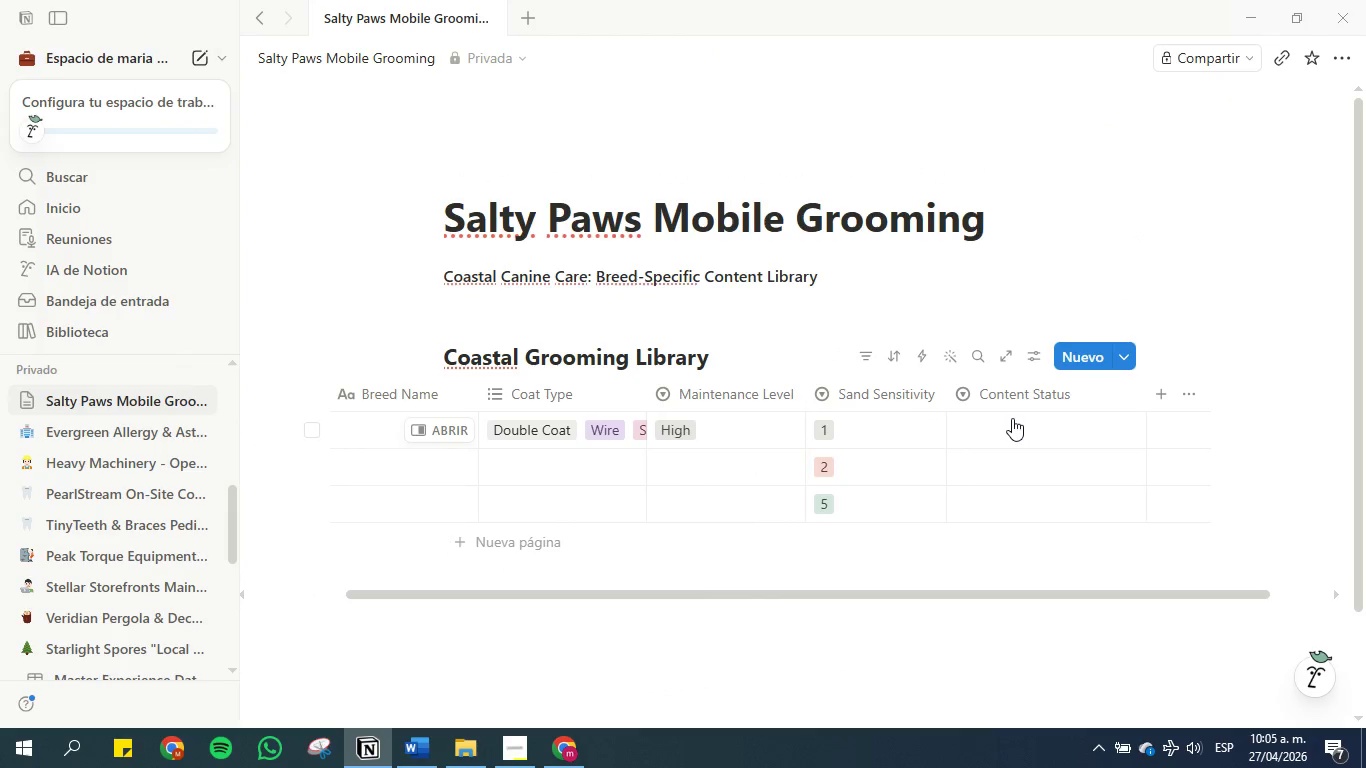 
key(Control+V)
 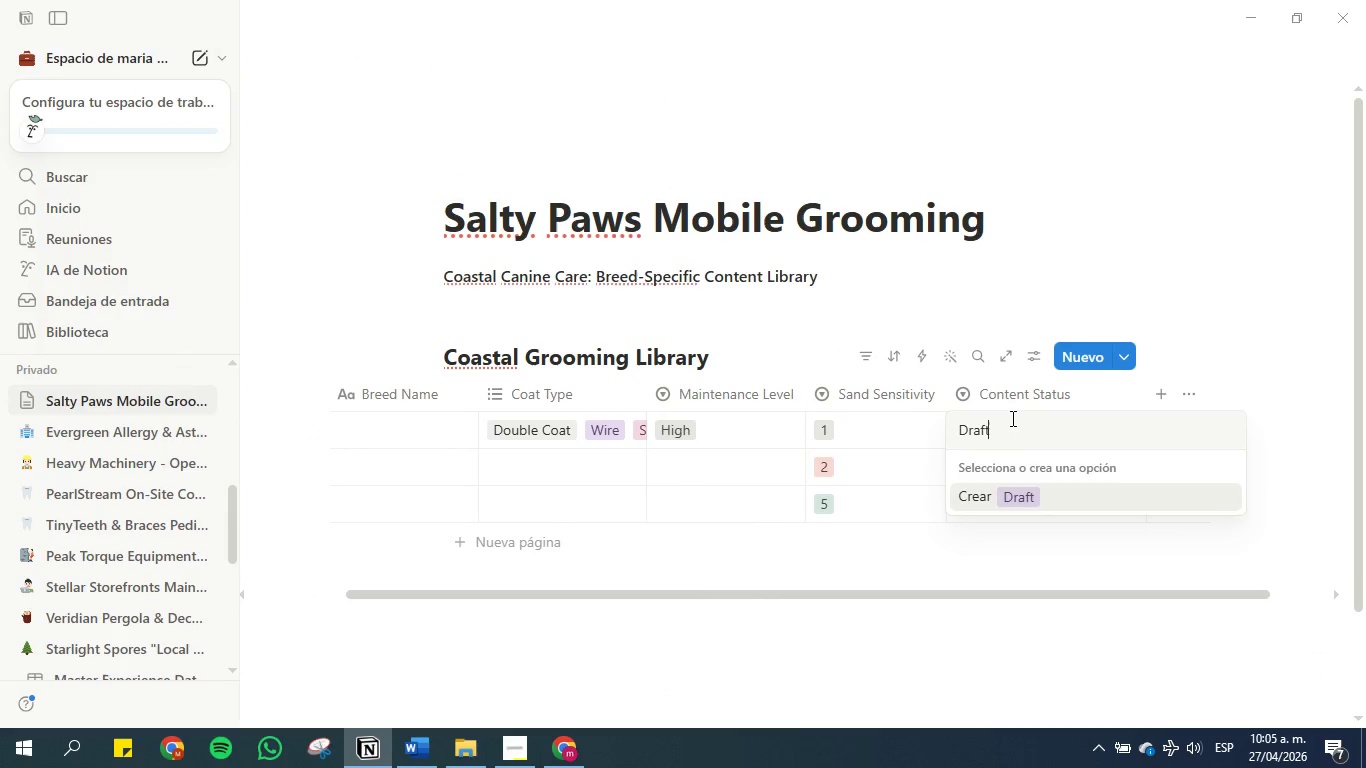 
key(Enter)
 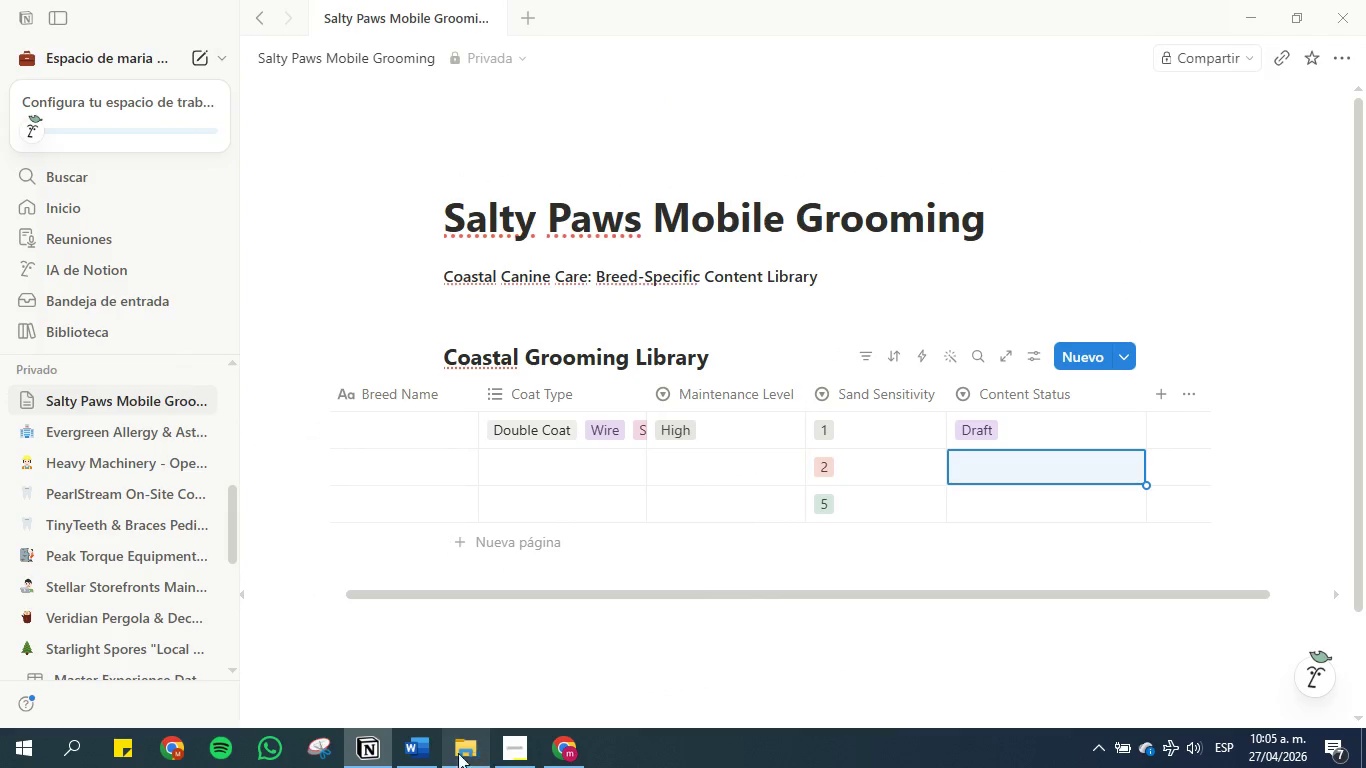 
left_click([425, 753])
 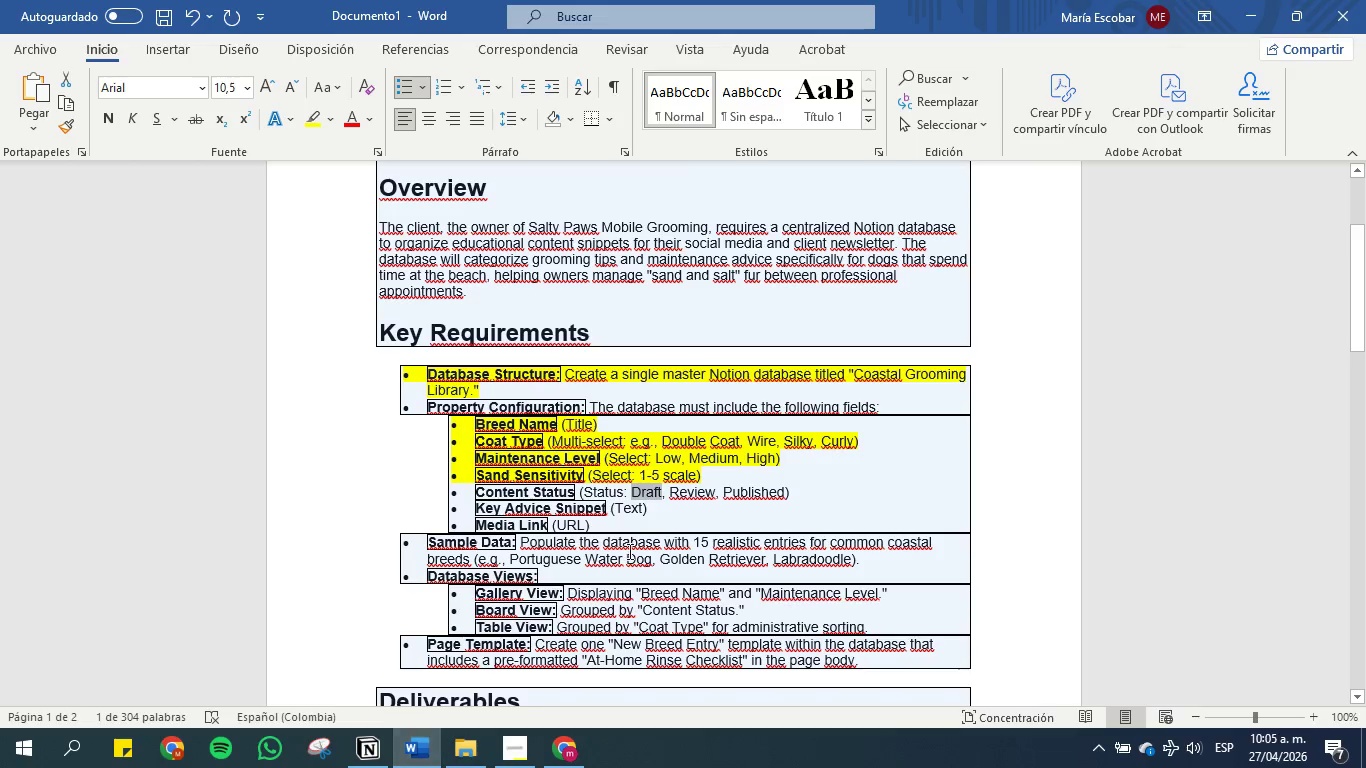 
left_click([662, 524])
 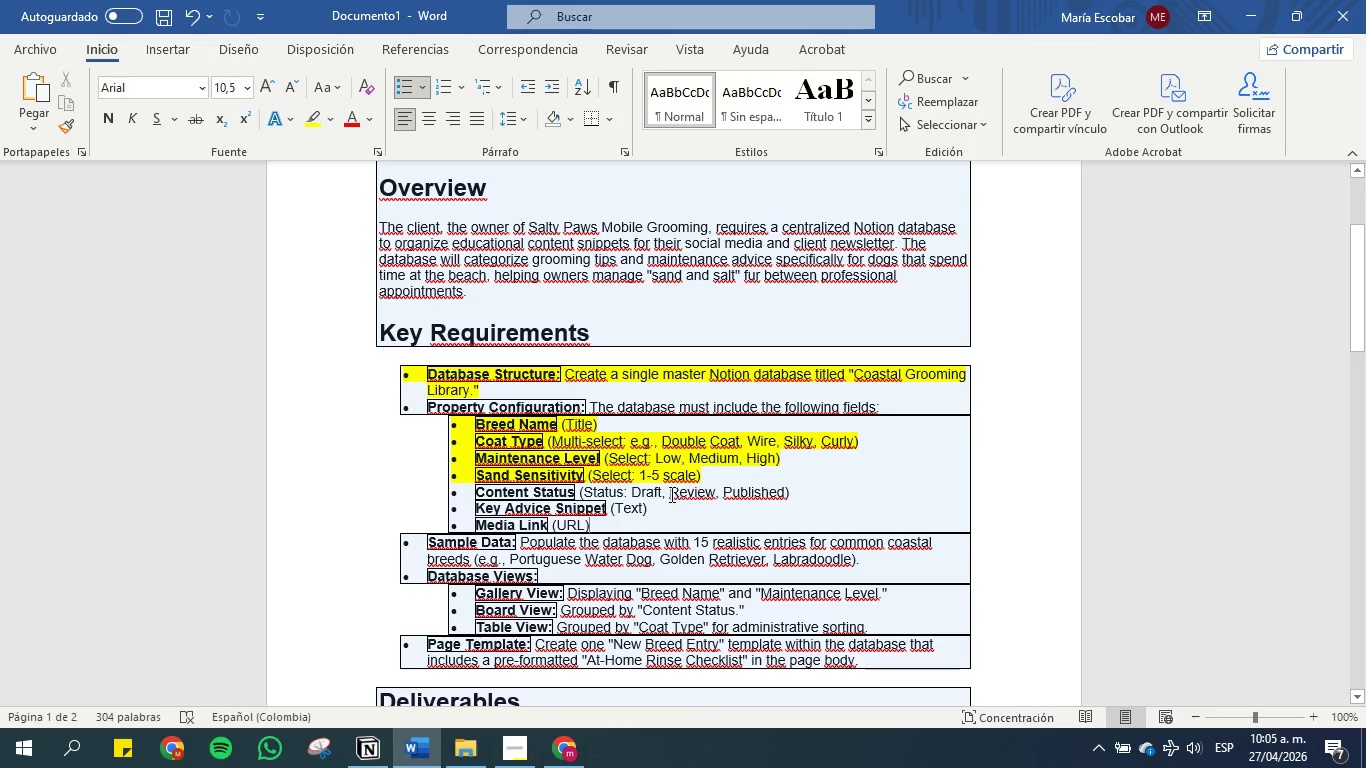 
left_click_drag(start_coordinate=[671, 492], to_coordinate=[712, 492])
 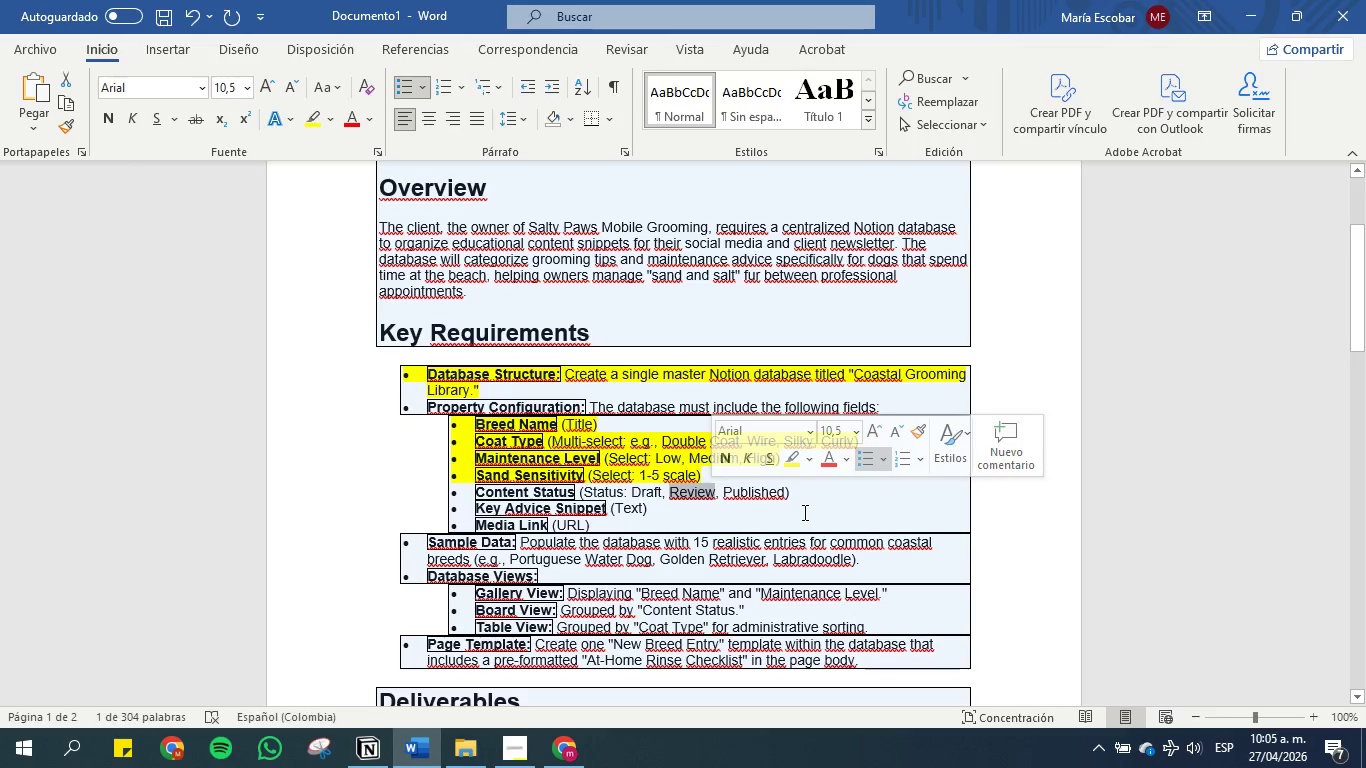 
key(Control+C)
 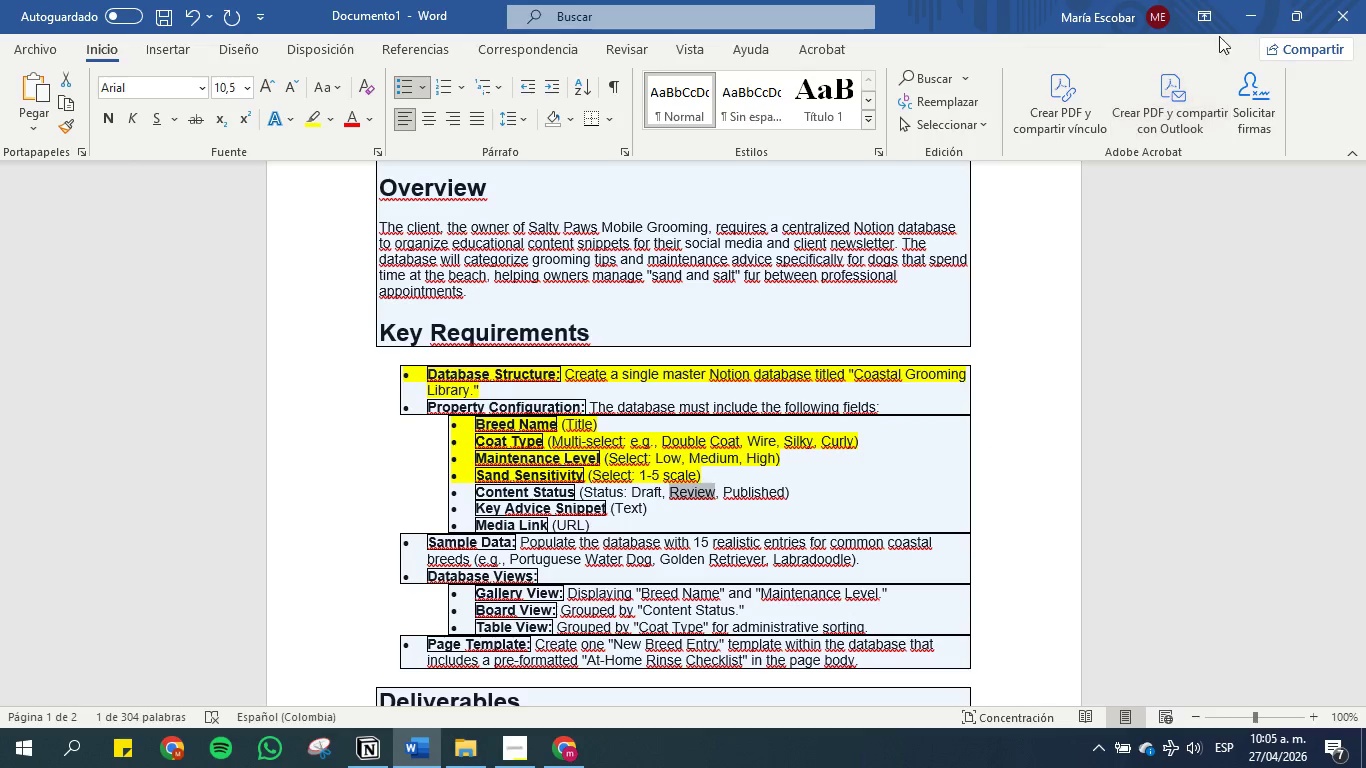 
left_click([1242, 13])
 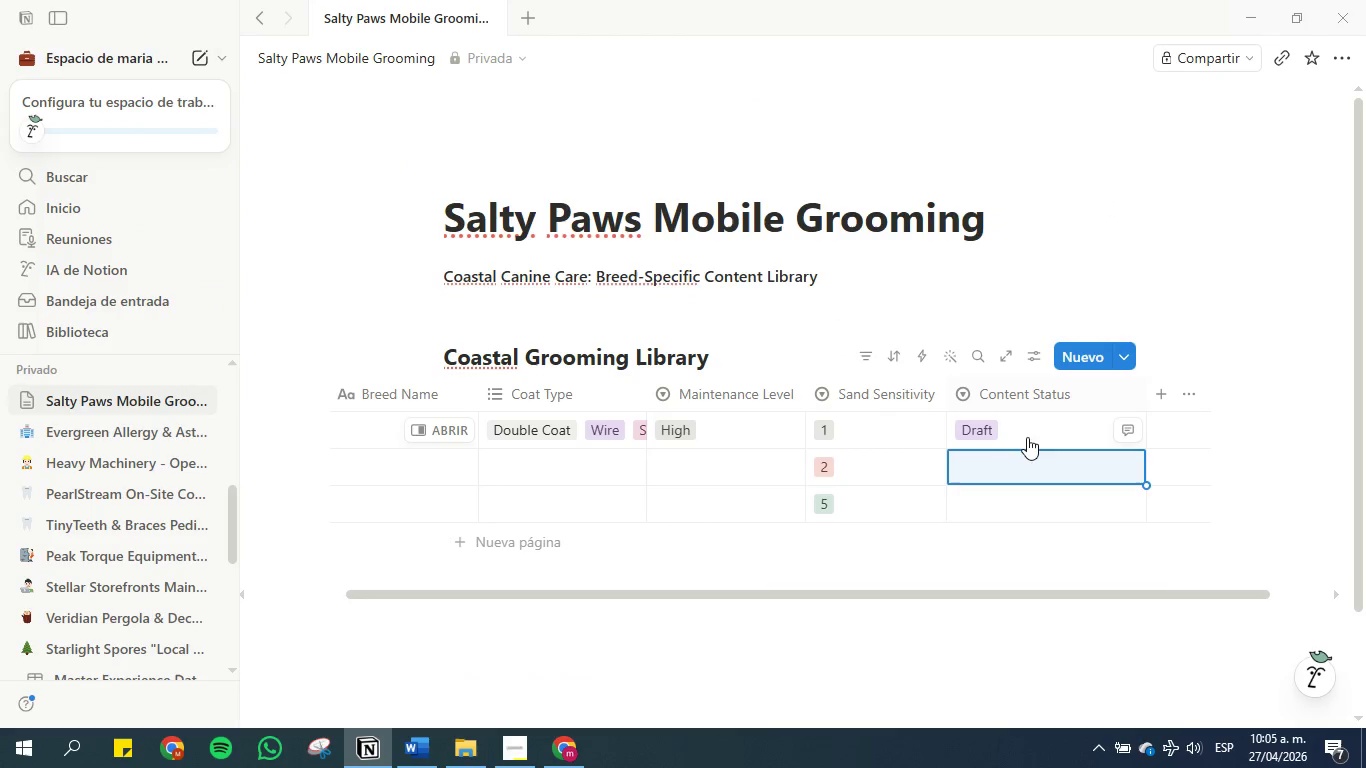 
left_click([1036, 419])
 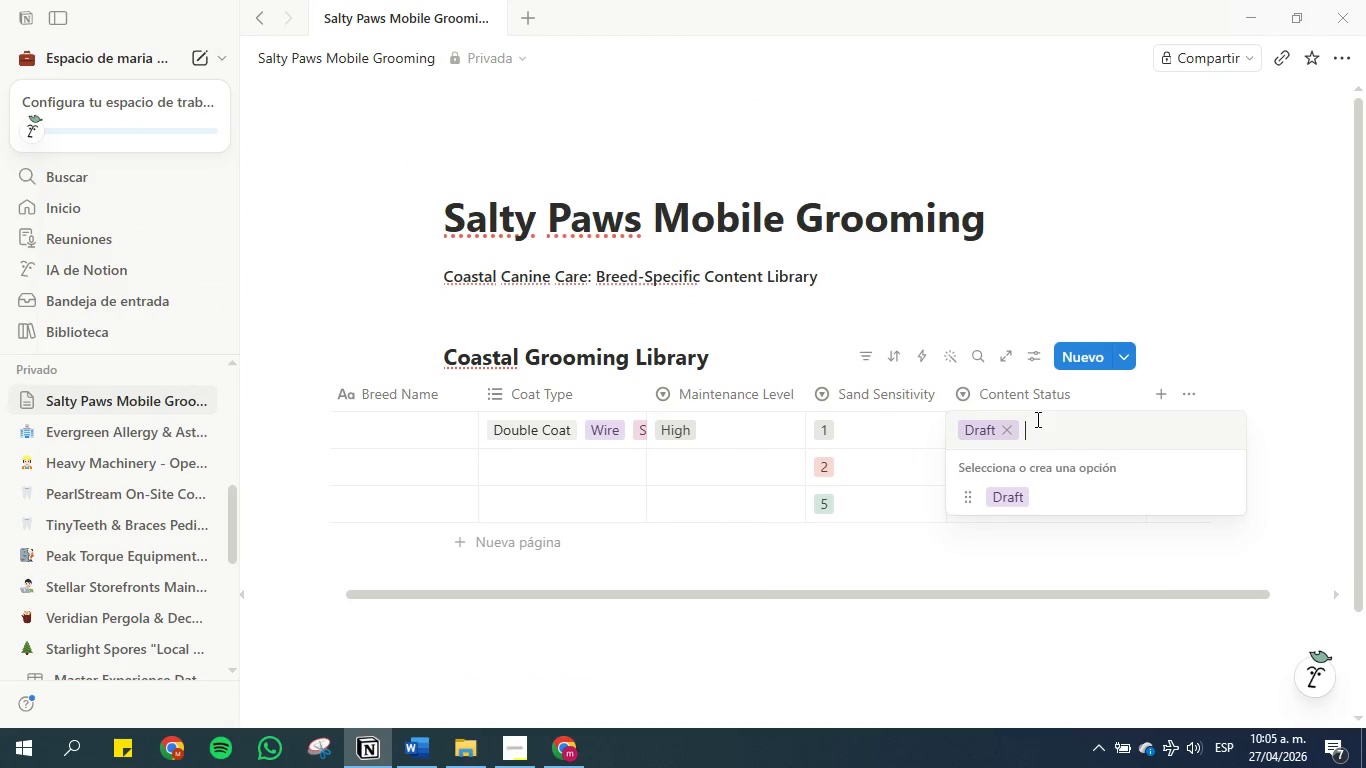 
key(Control+V)
 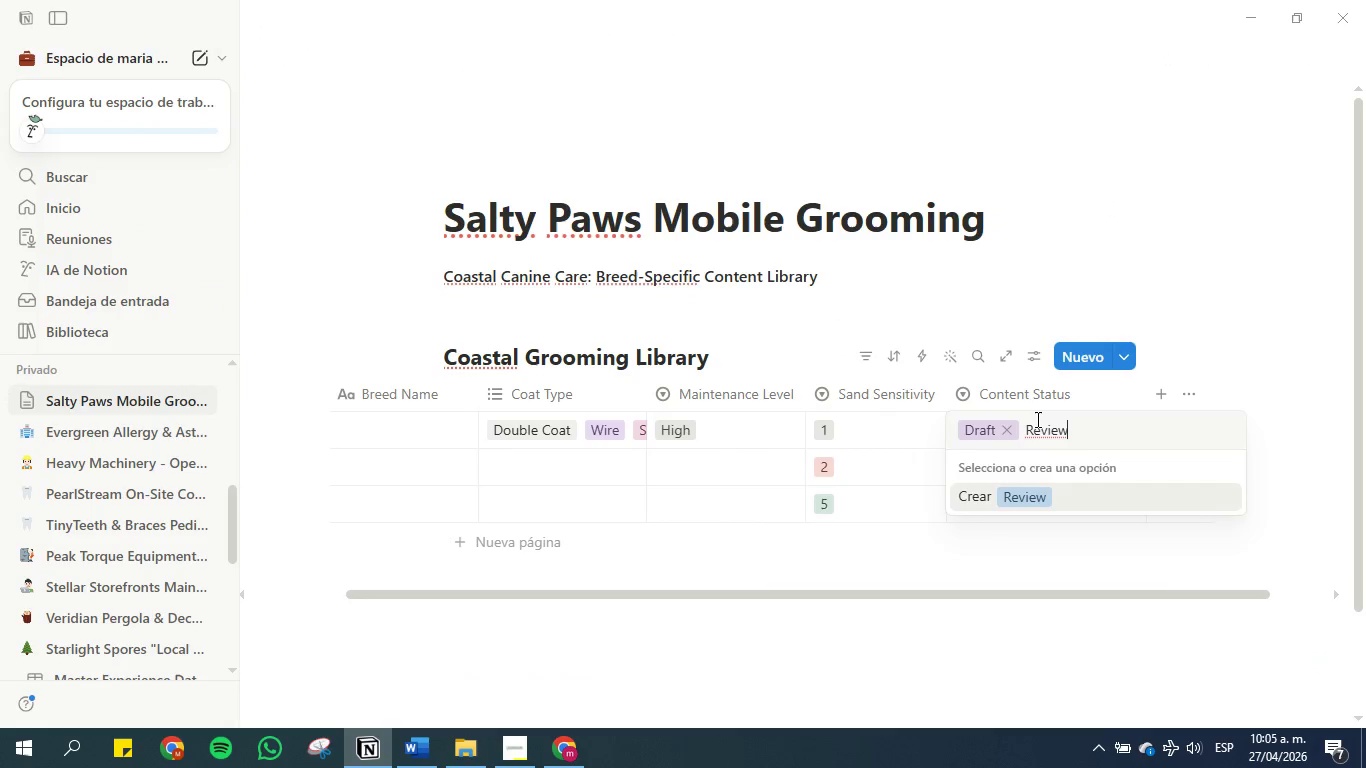 
key(Enter)
 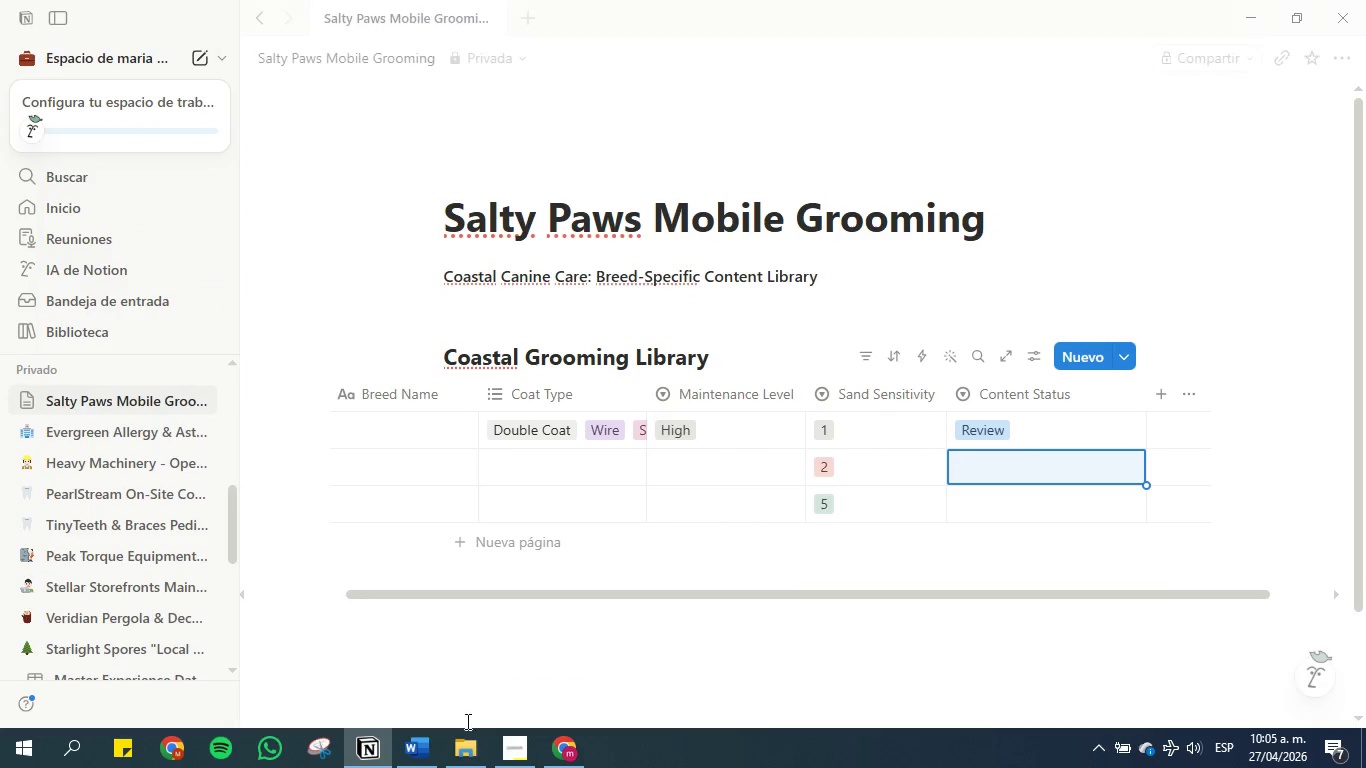 
left_click([418, 737])
 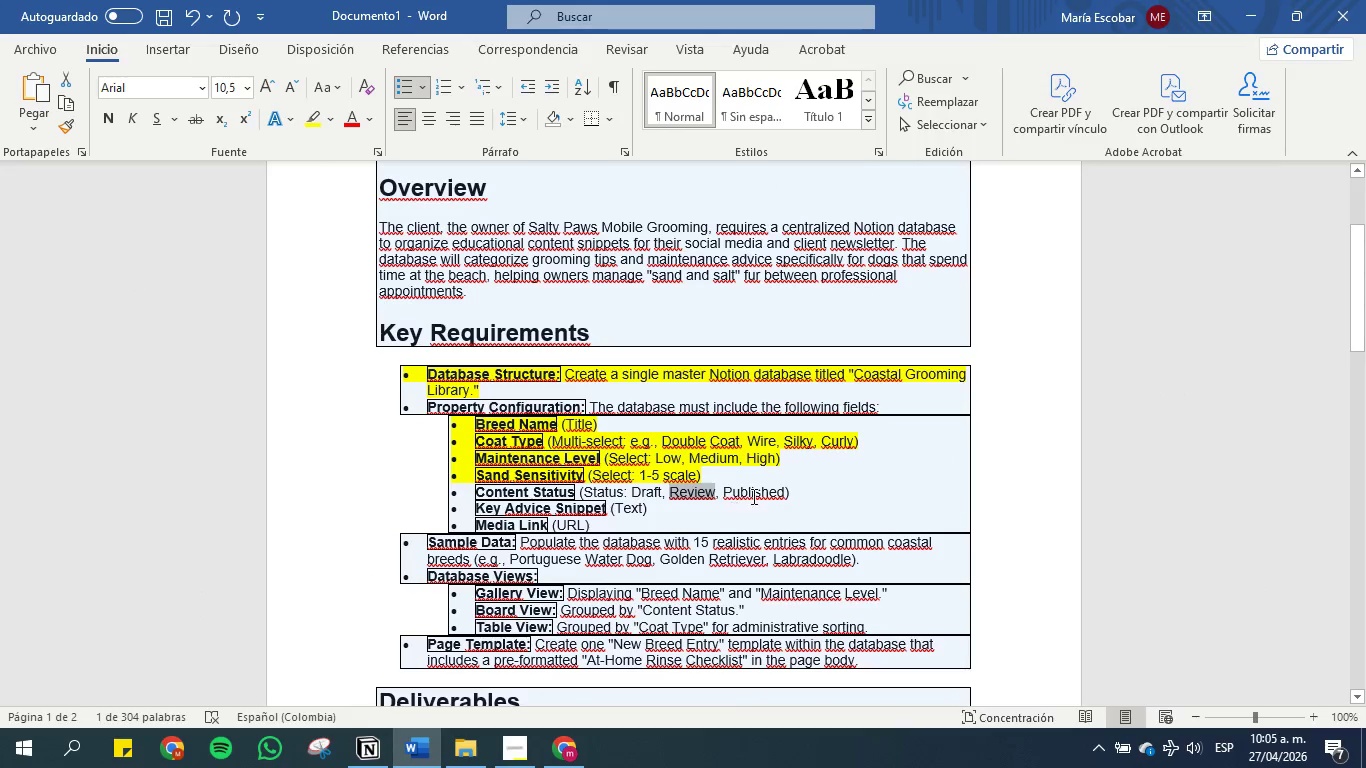 
left_click([754, 494])
 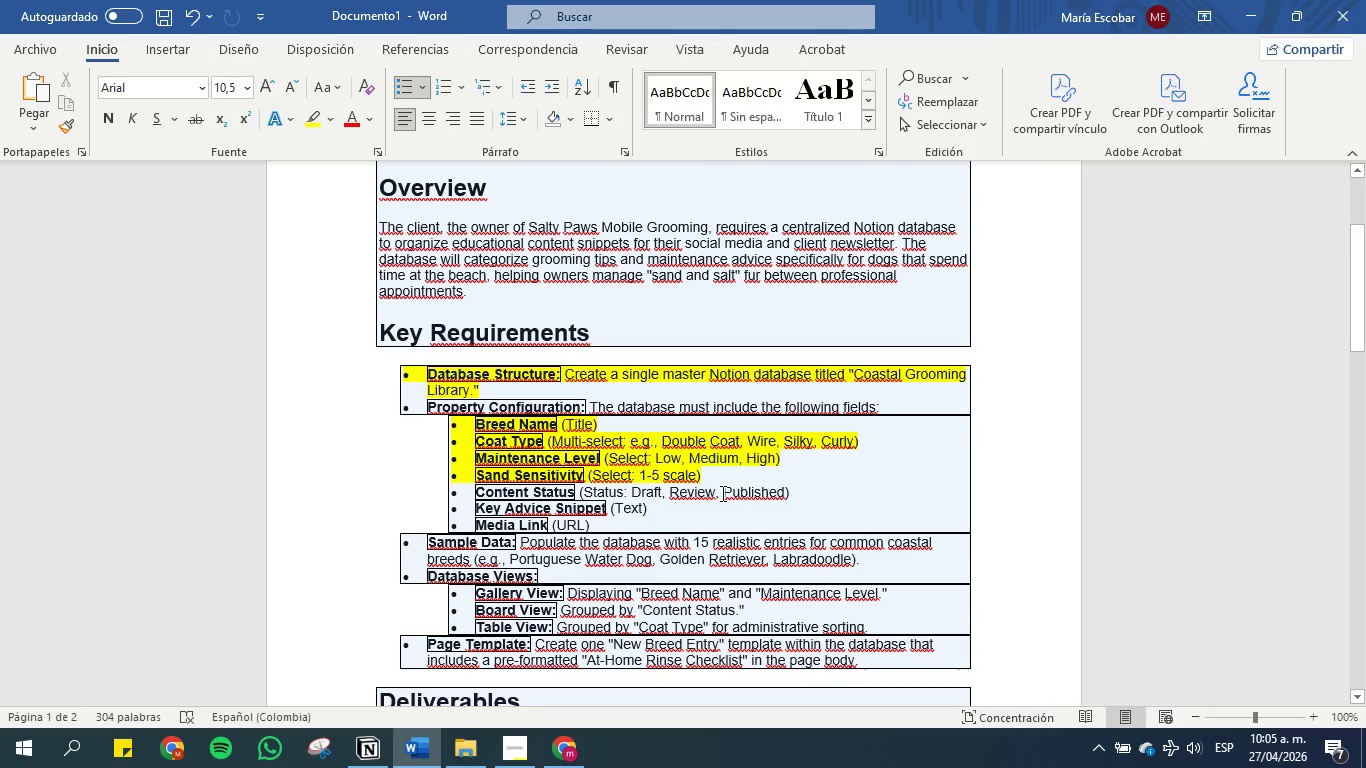 
left_click_drag(start_coordinate=[721, 493], to_coordinate=[782, 493])
 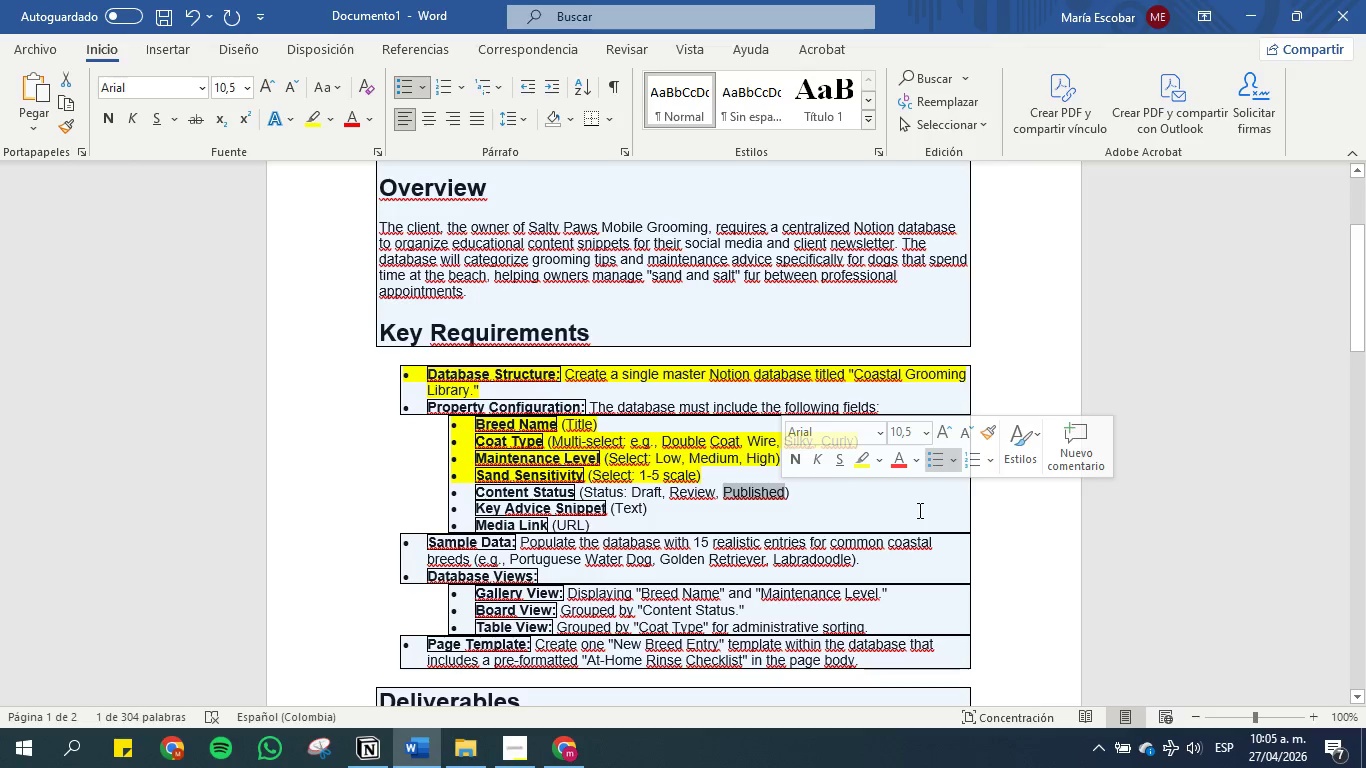 
key(Control+C)
 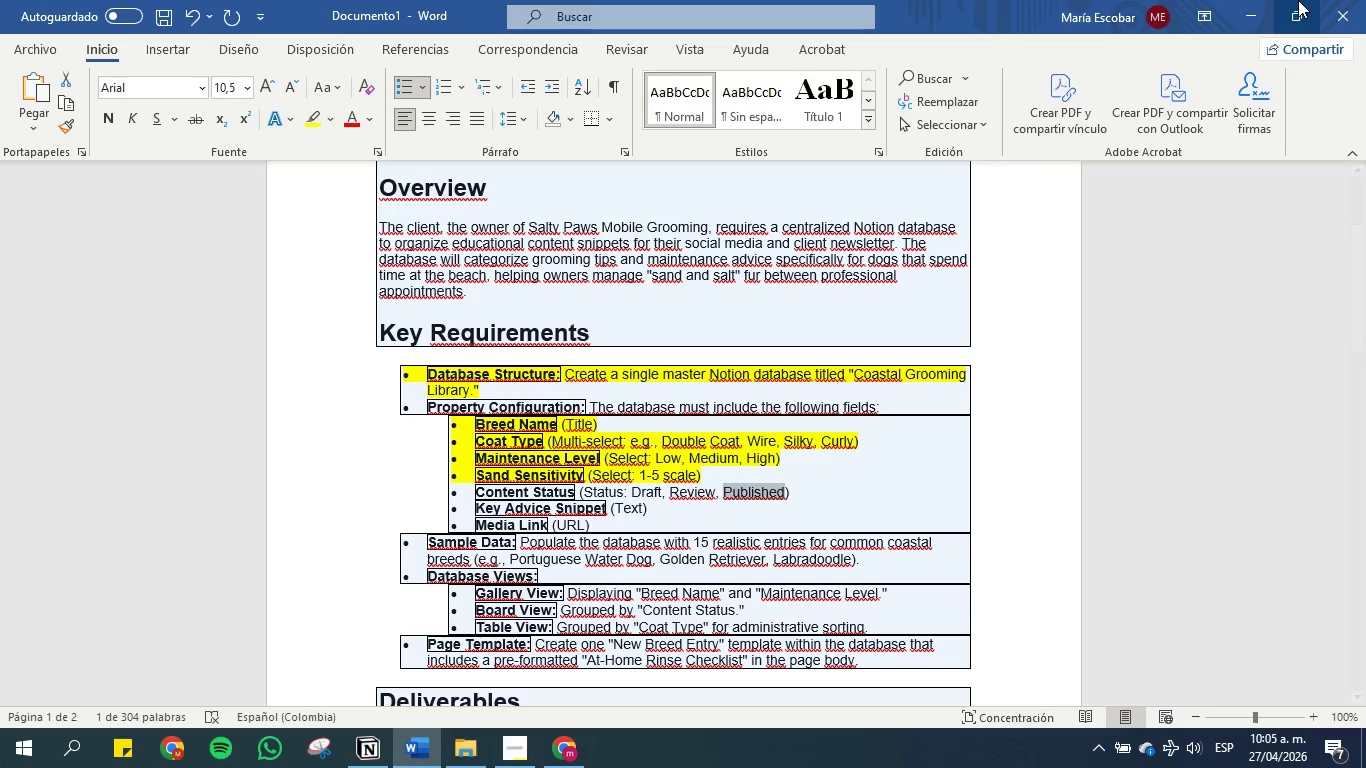 
left_click([1253, 6])
 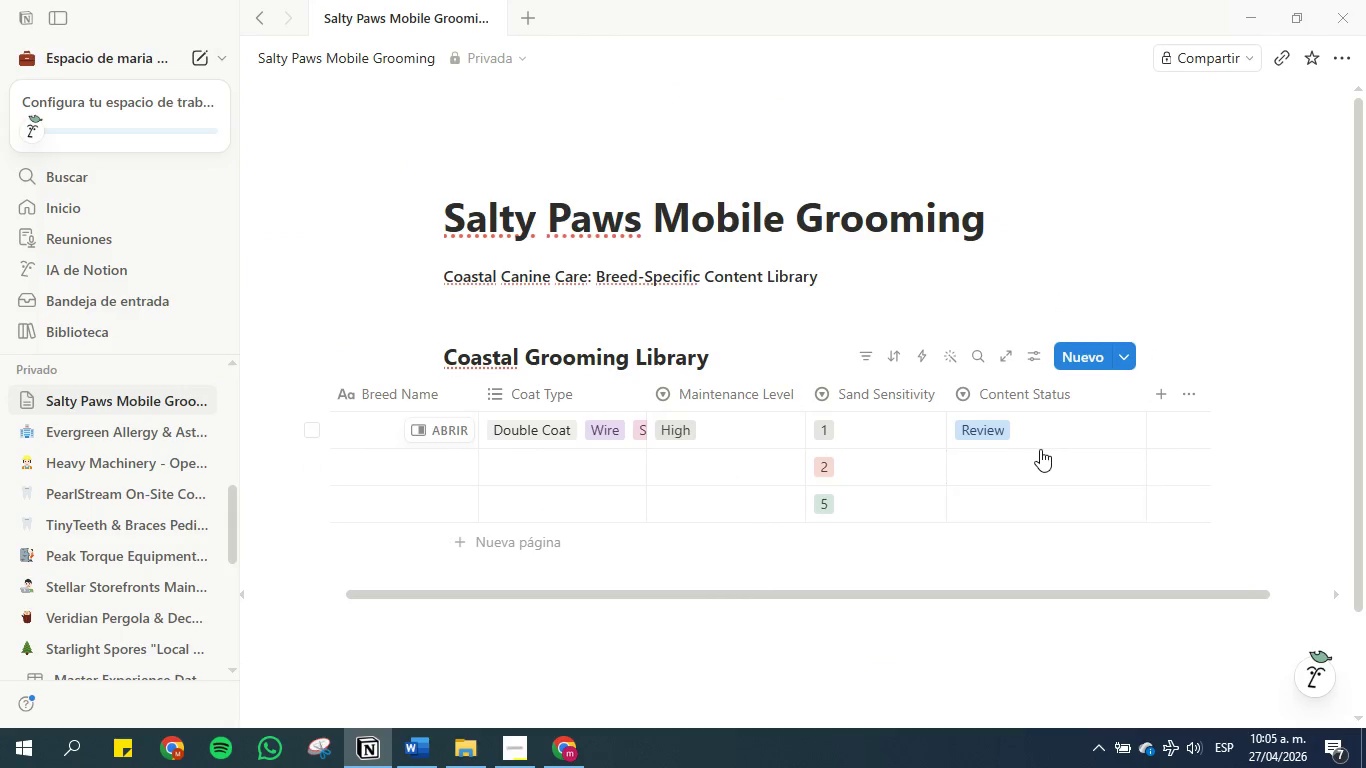 
double_click([1046, 428])
 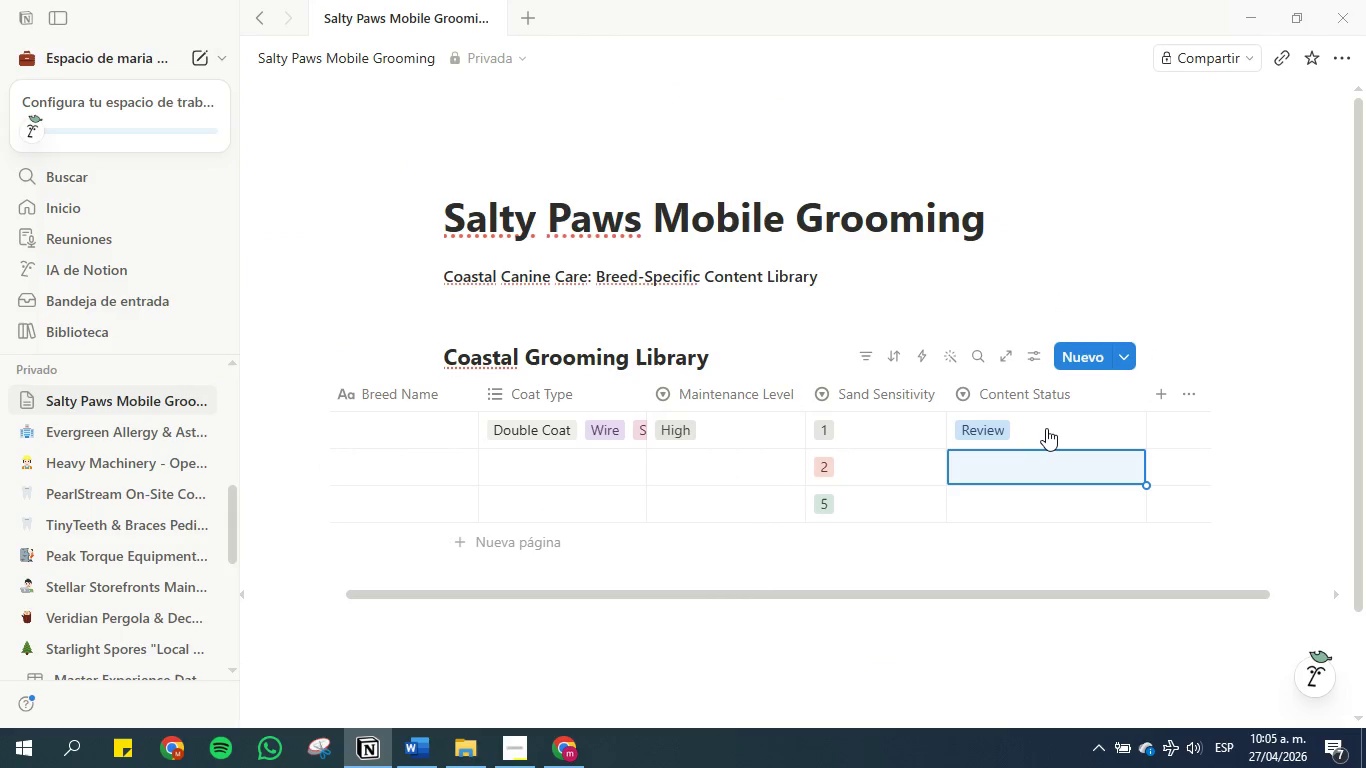 
key(Control+V)
 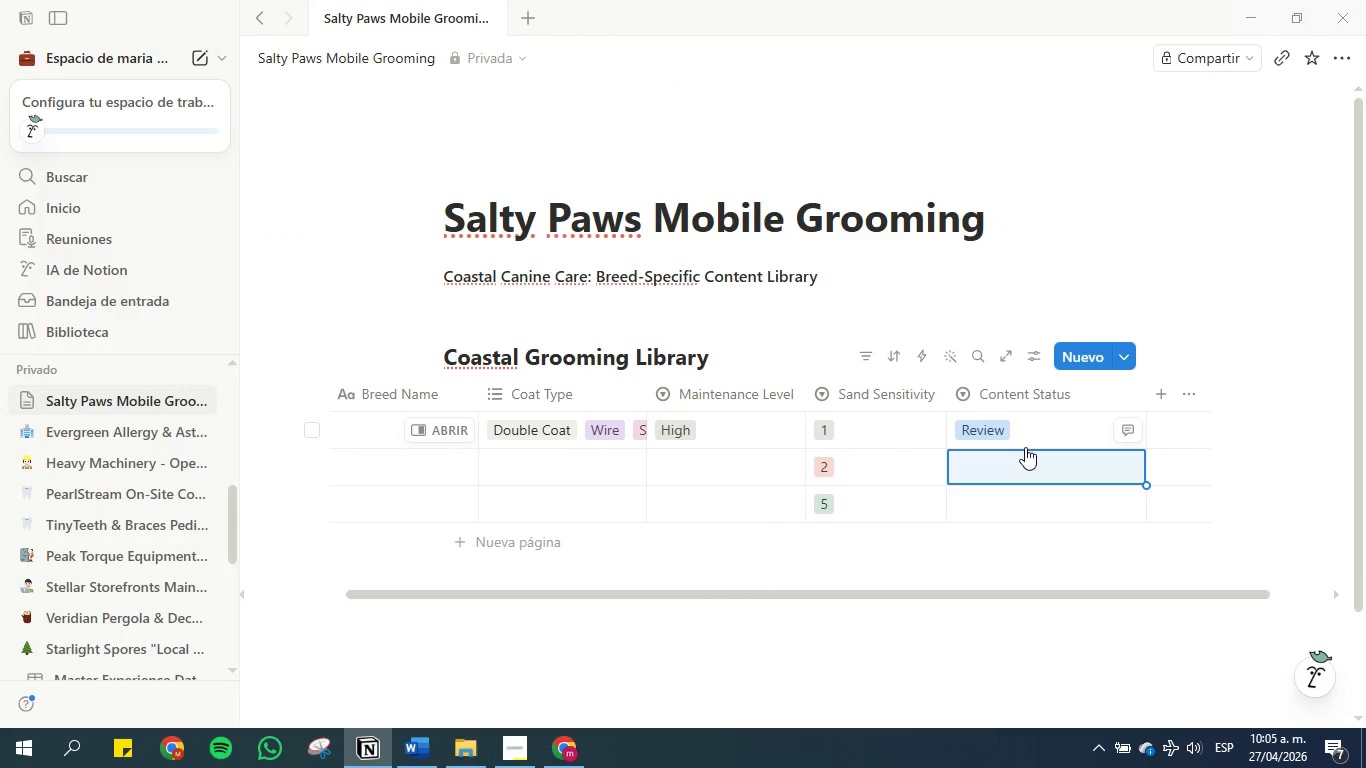 
left_click([1024, 473])
 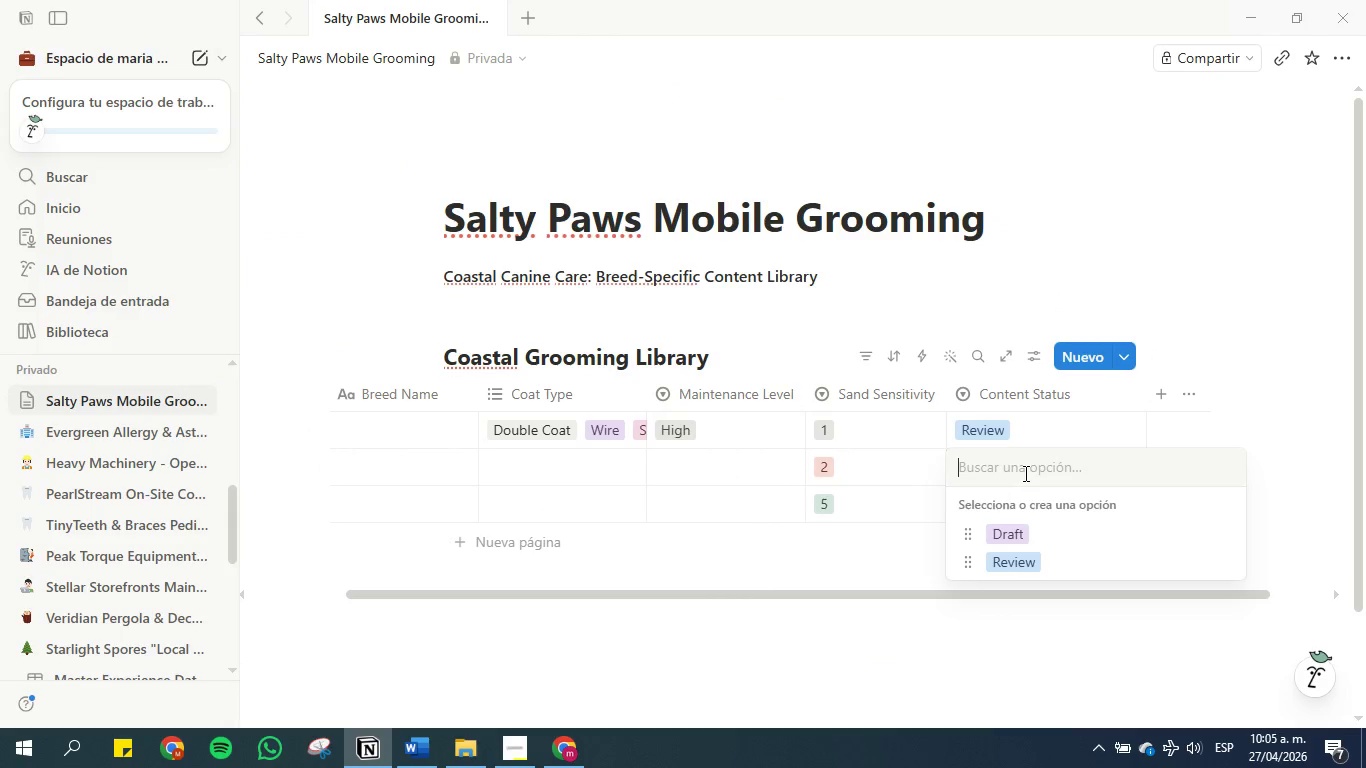 
key(Control+V)
 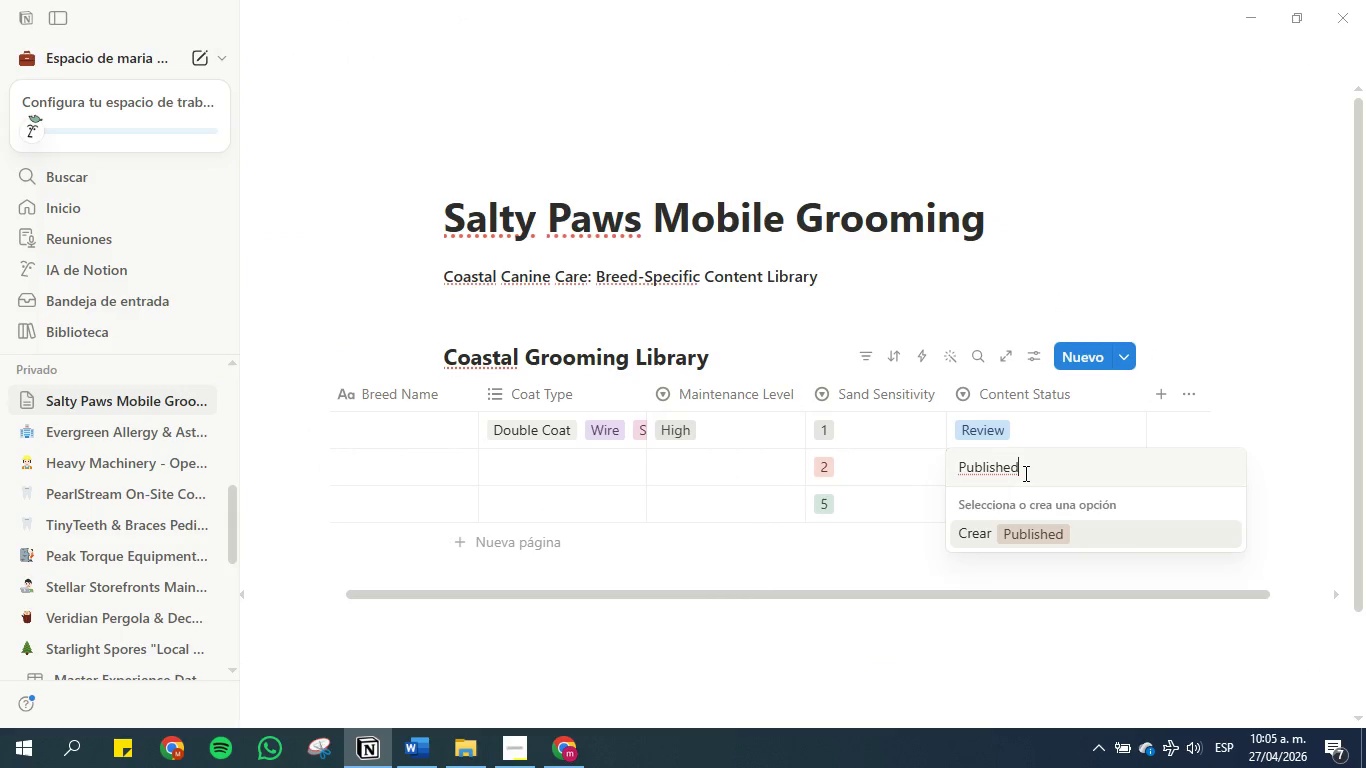 
key(Enter)
 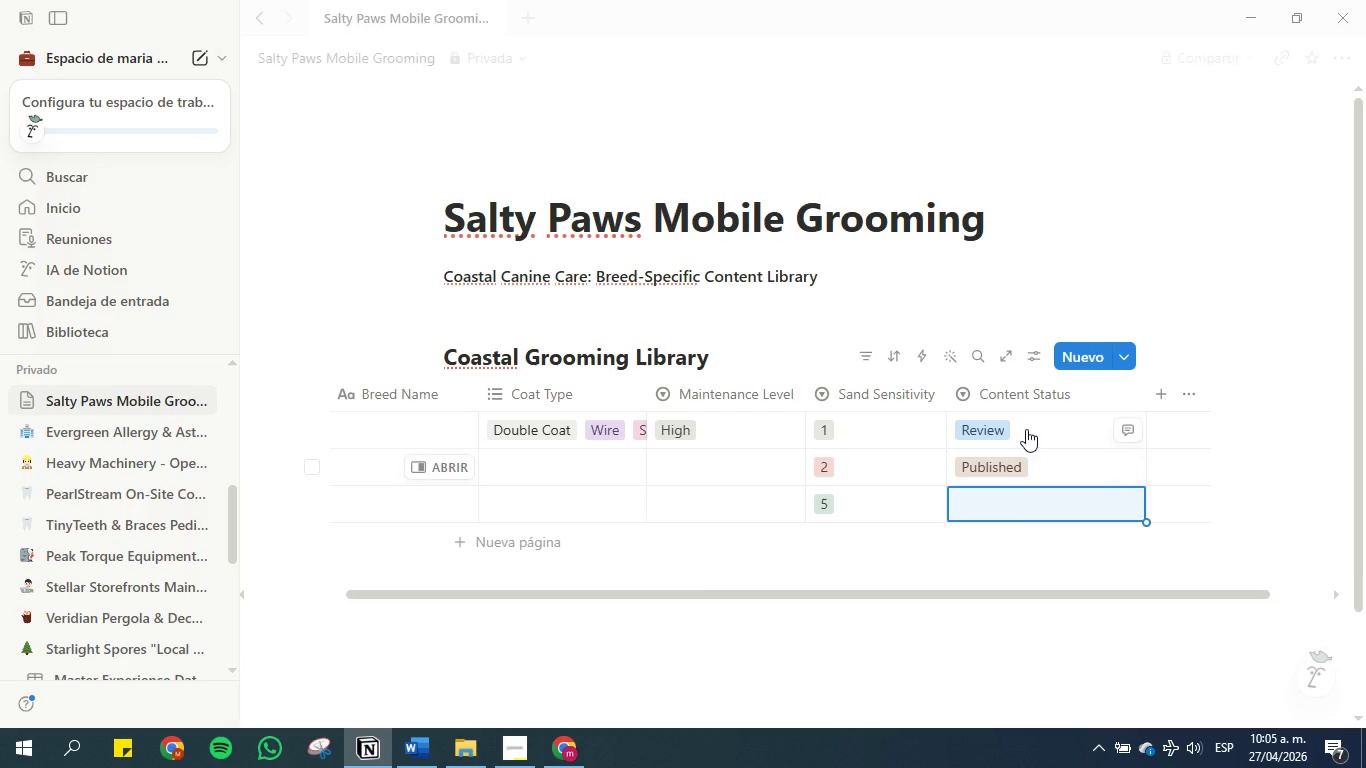 
left_click([986, 427])
 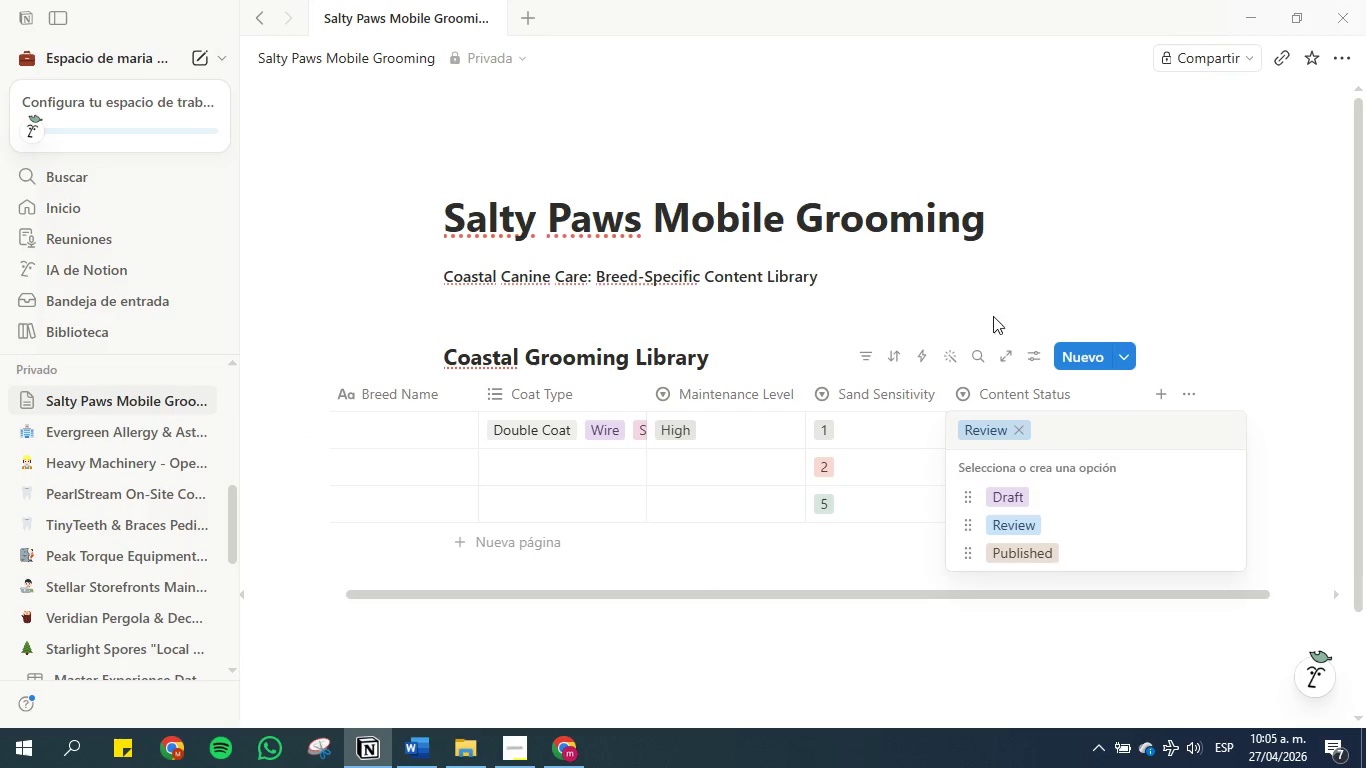 
left_click([988, 294])
 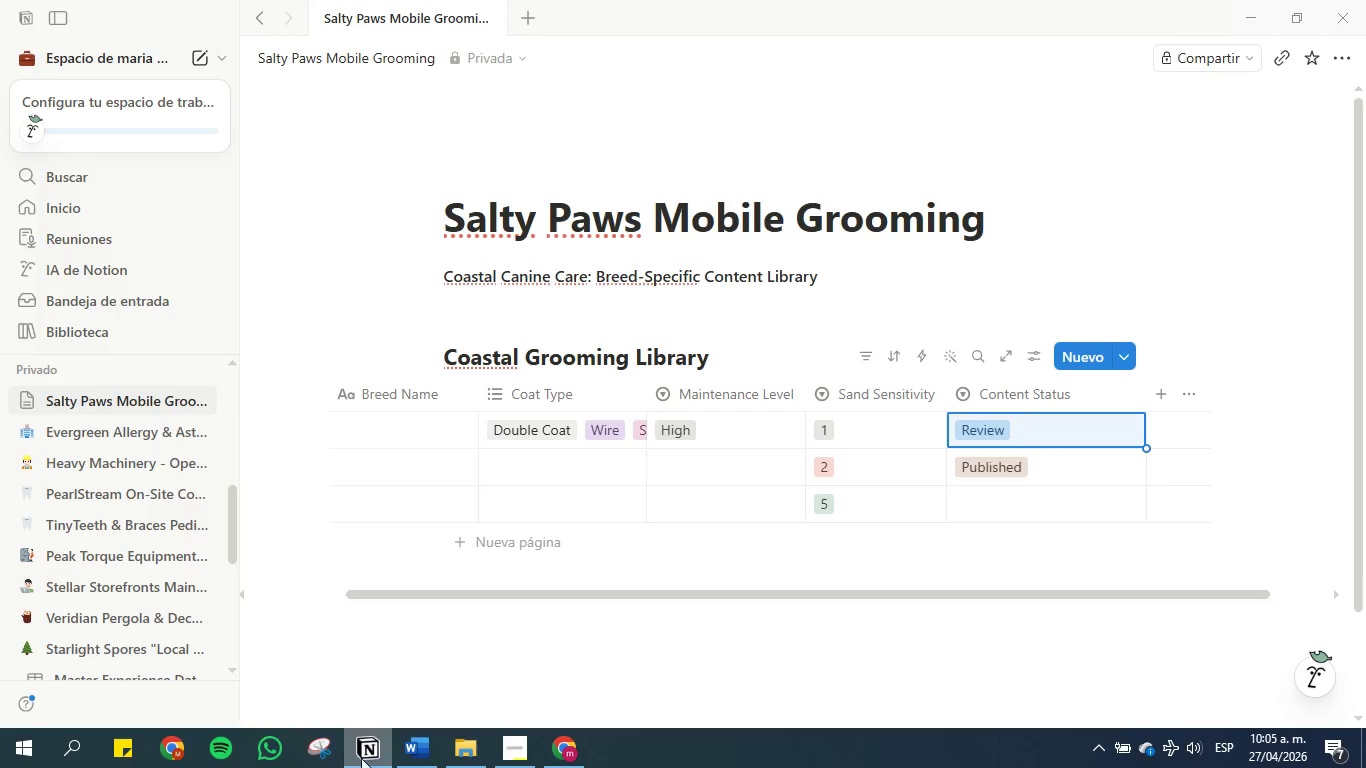 
left_click([422, 736])
 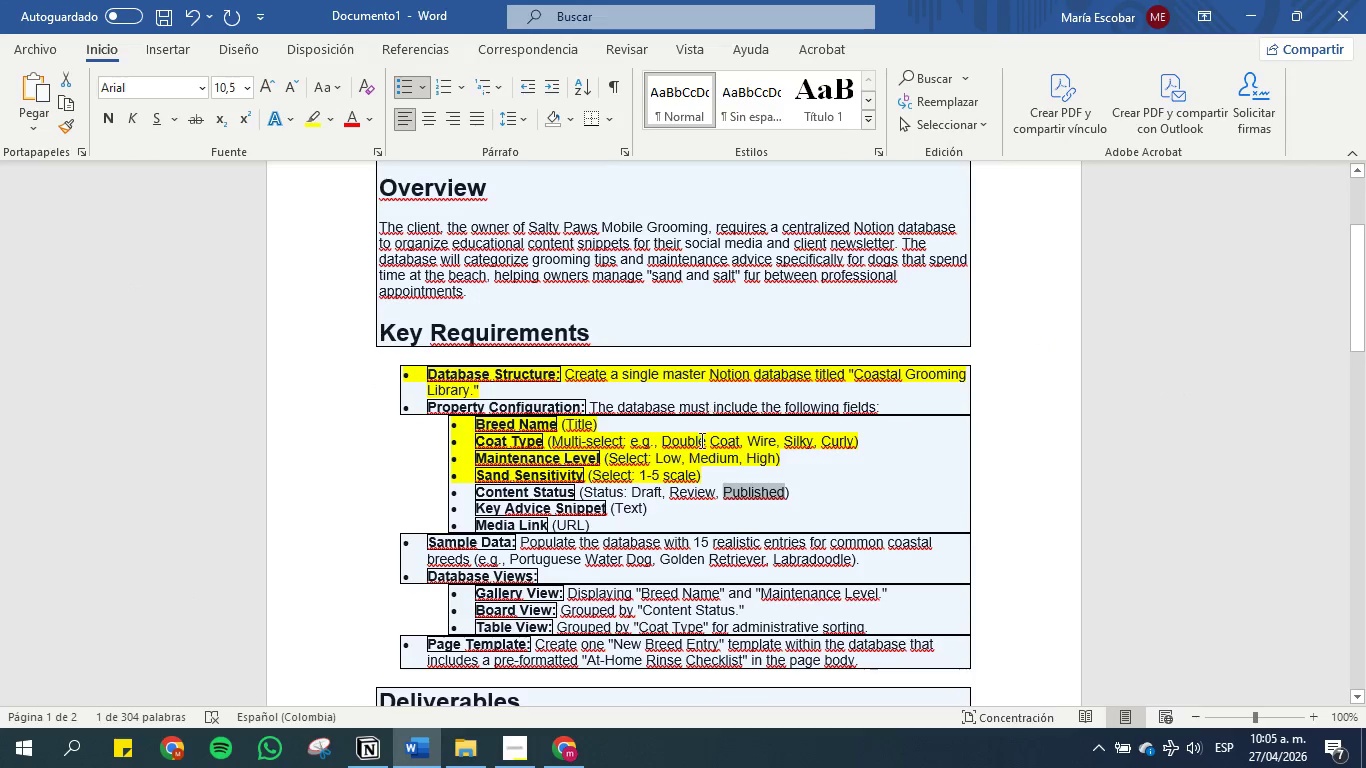 
left_click([692, 484])
 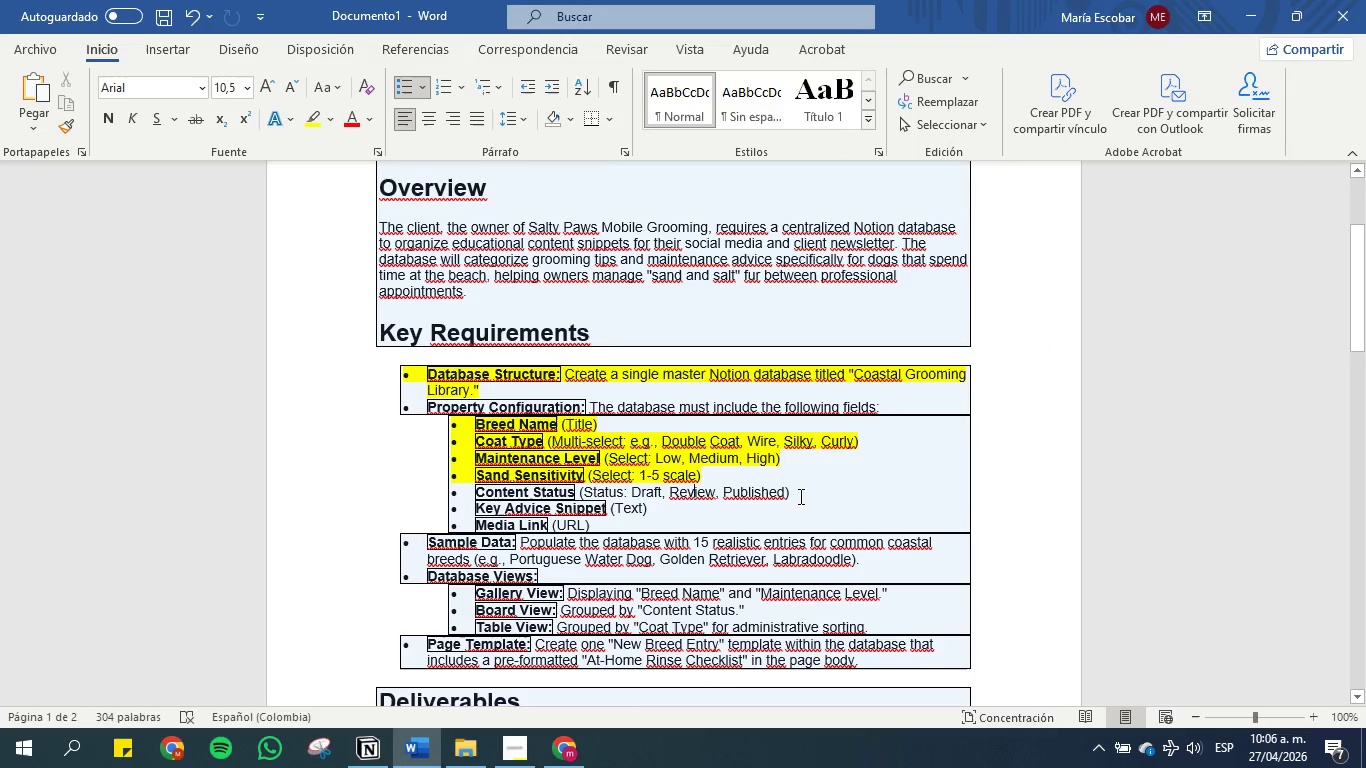 
left_click_drag(start_coordinate=[799, 495], to_coordinate=[451, 496])
 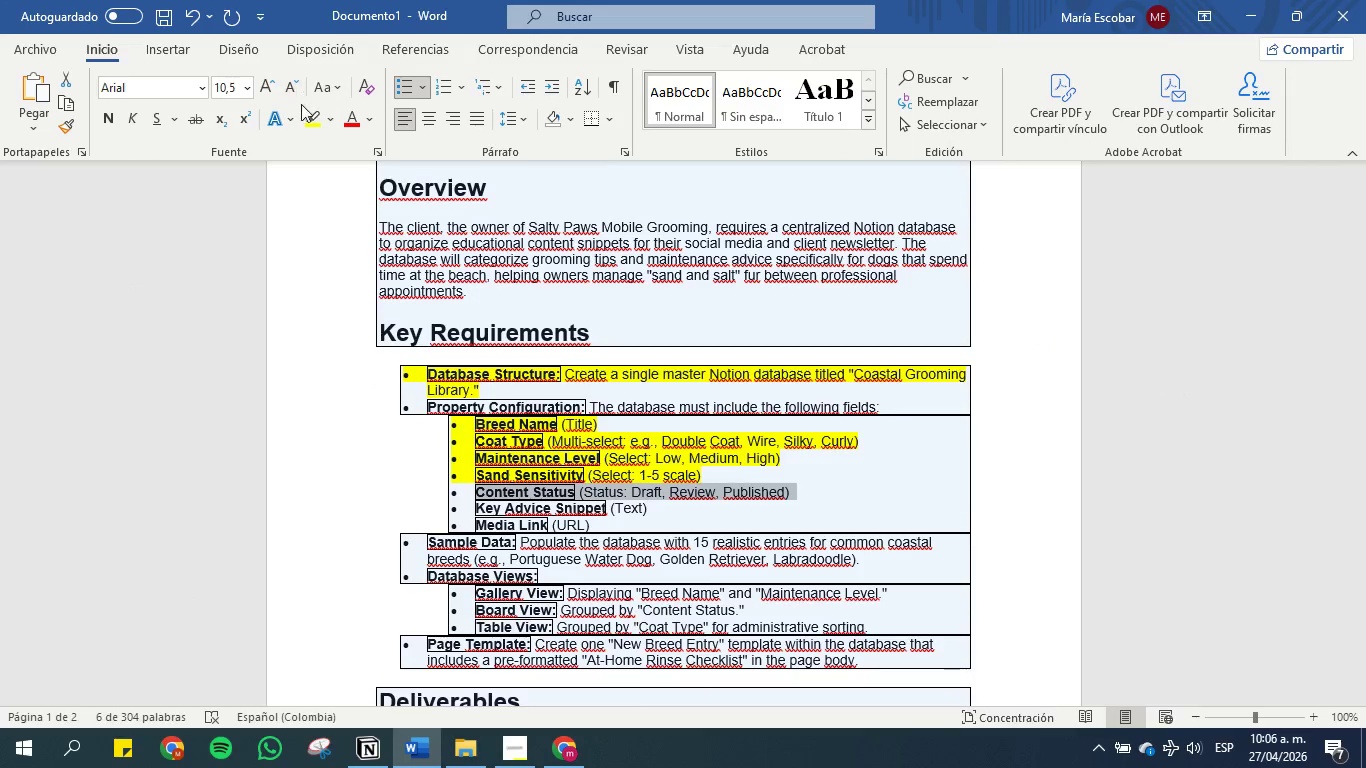 
left_click([306, 118])
 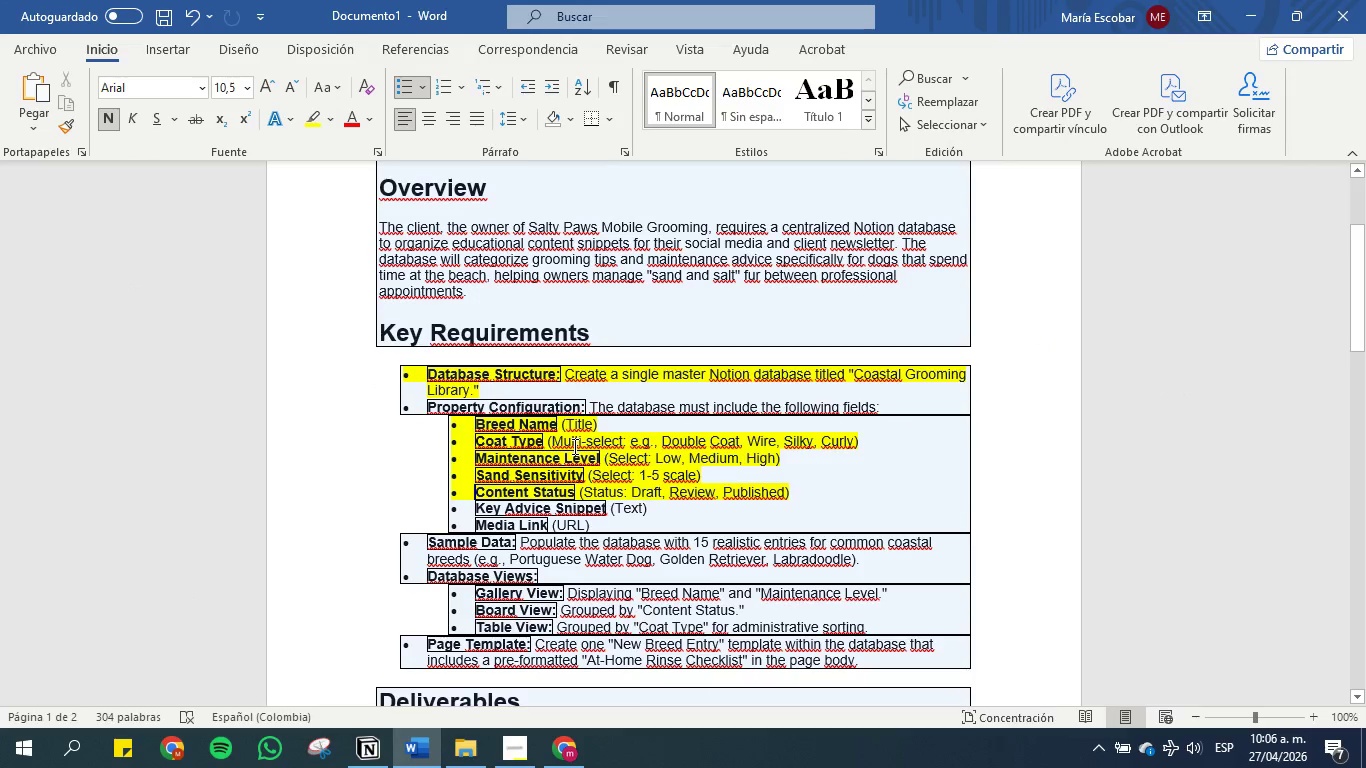 
left_click([581, 463])
 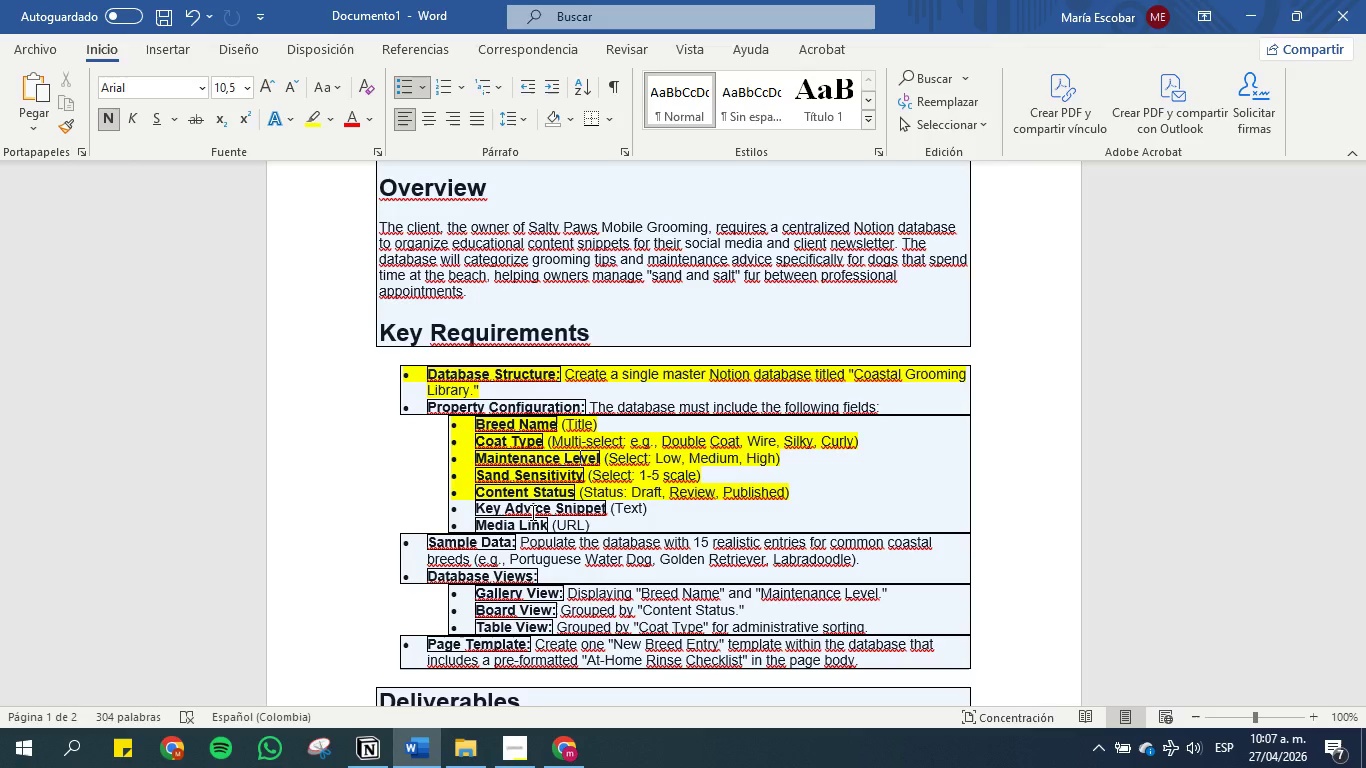 
wait(89.44)
 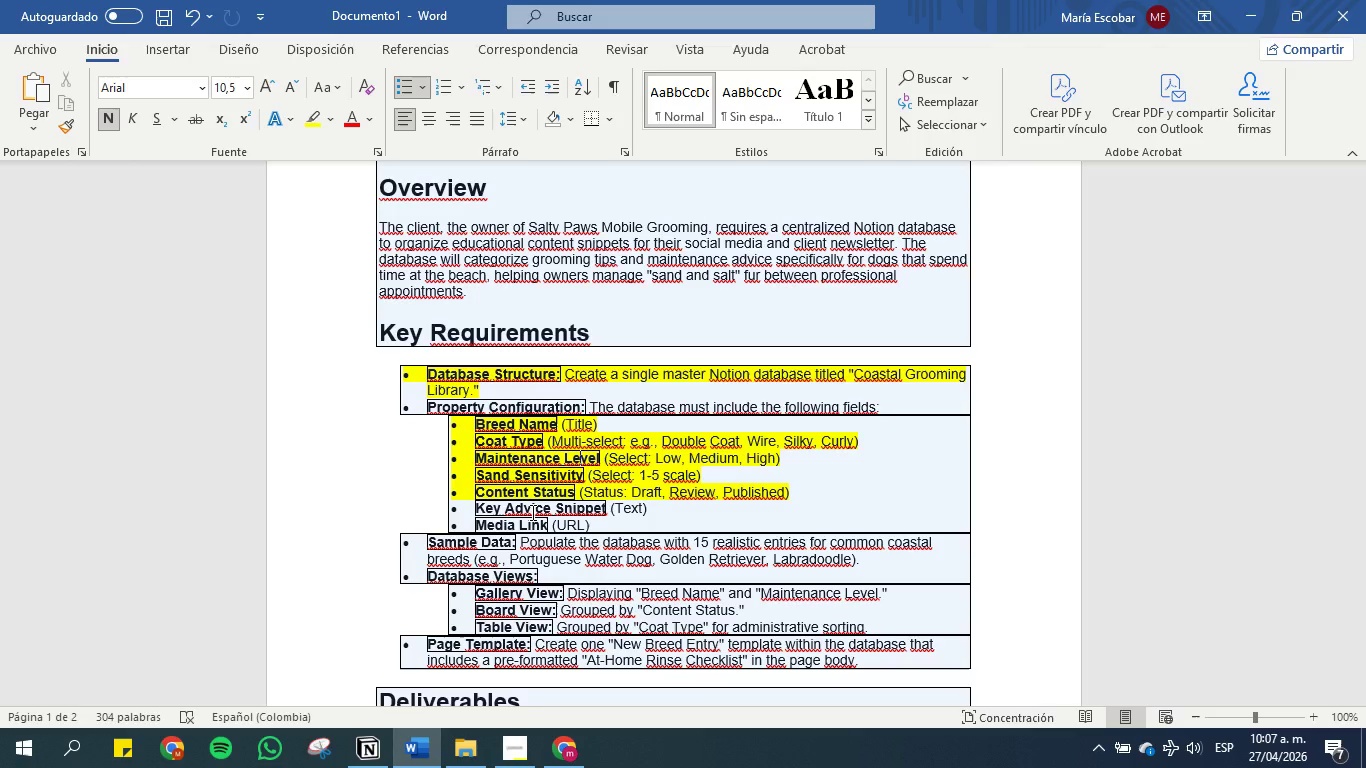 
left_click([636, 495])
 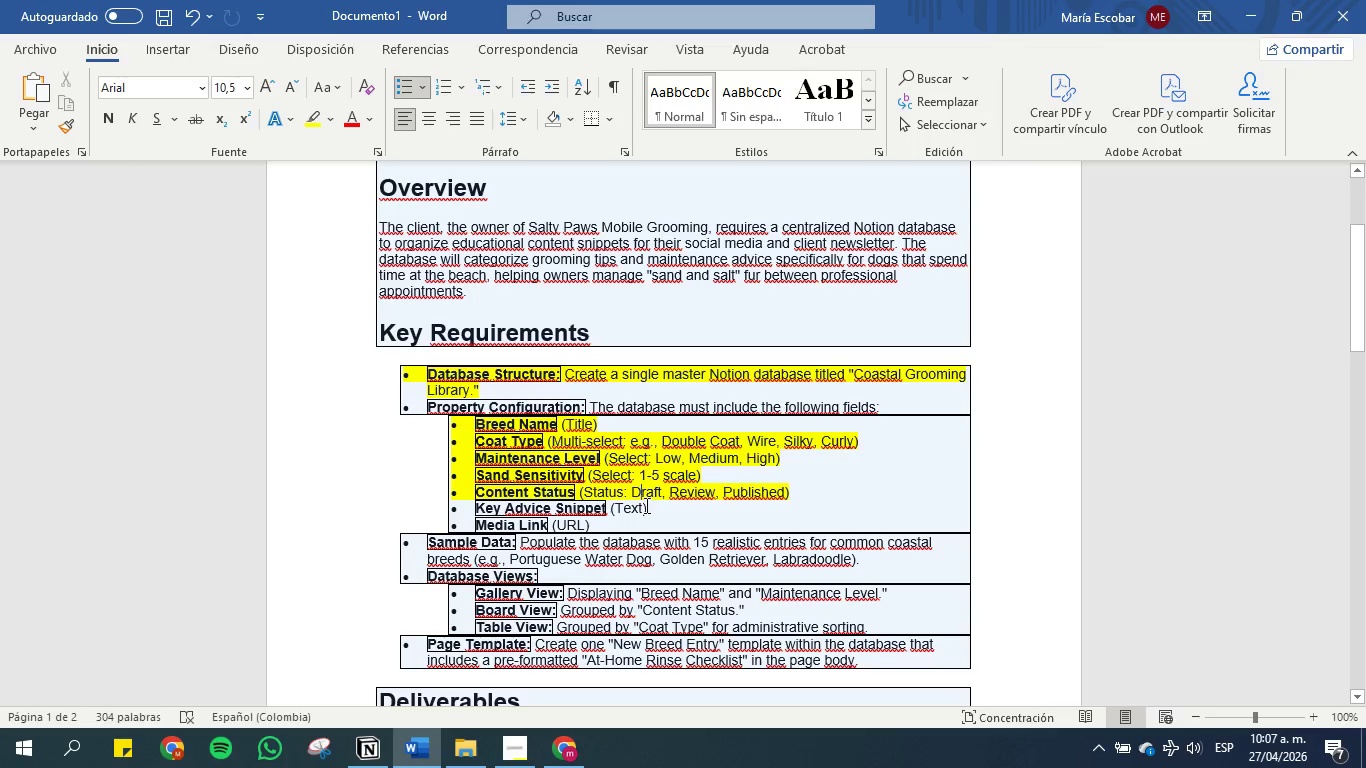 
left_click([646, 506])
 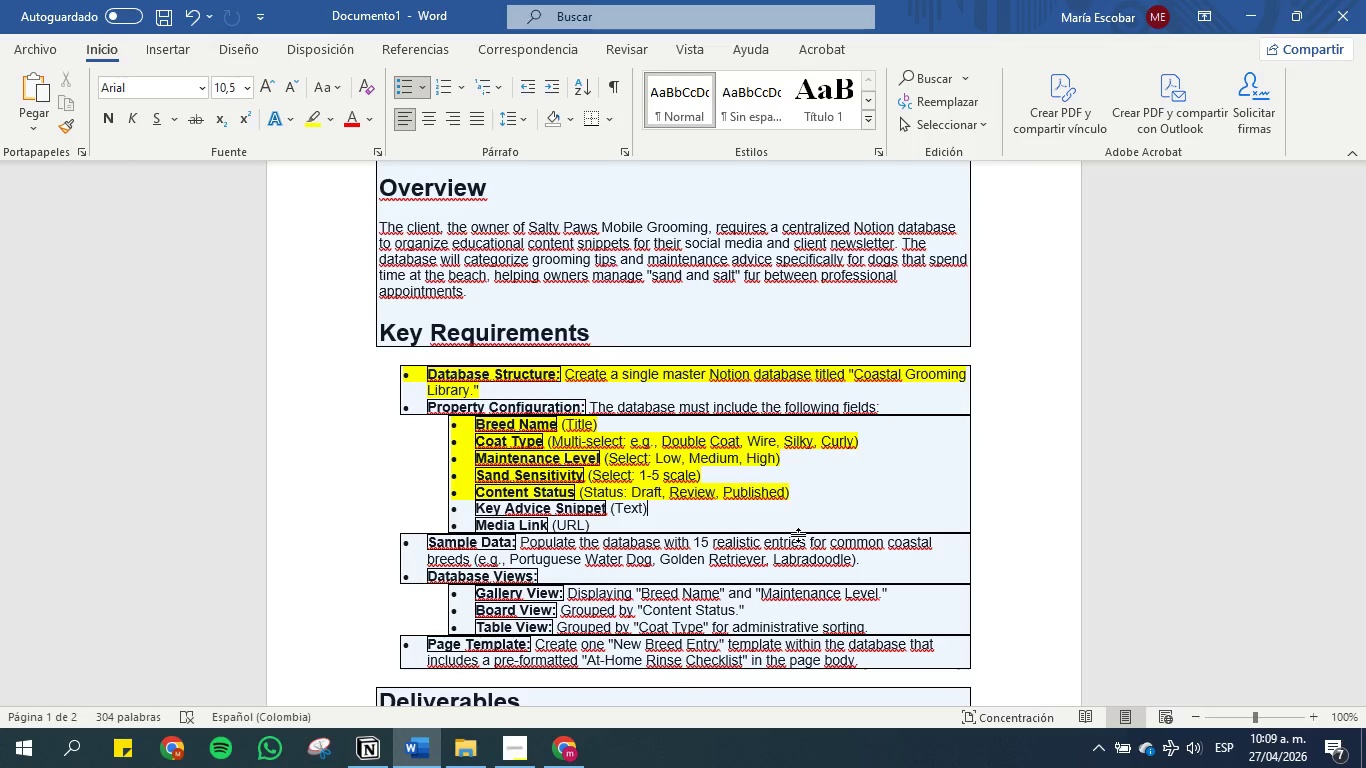 
wait(118.77)
 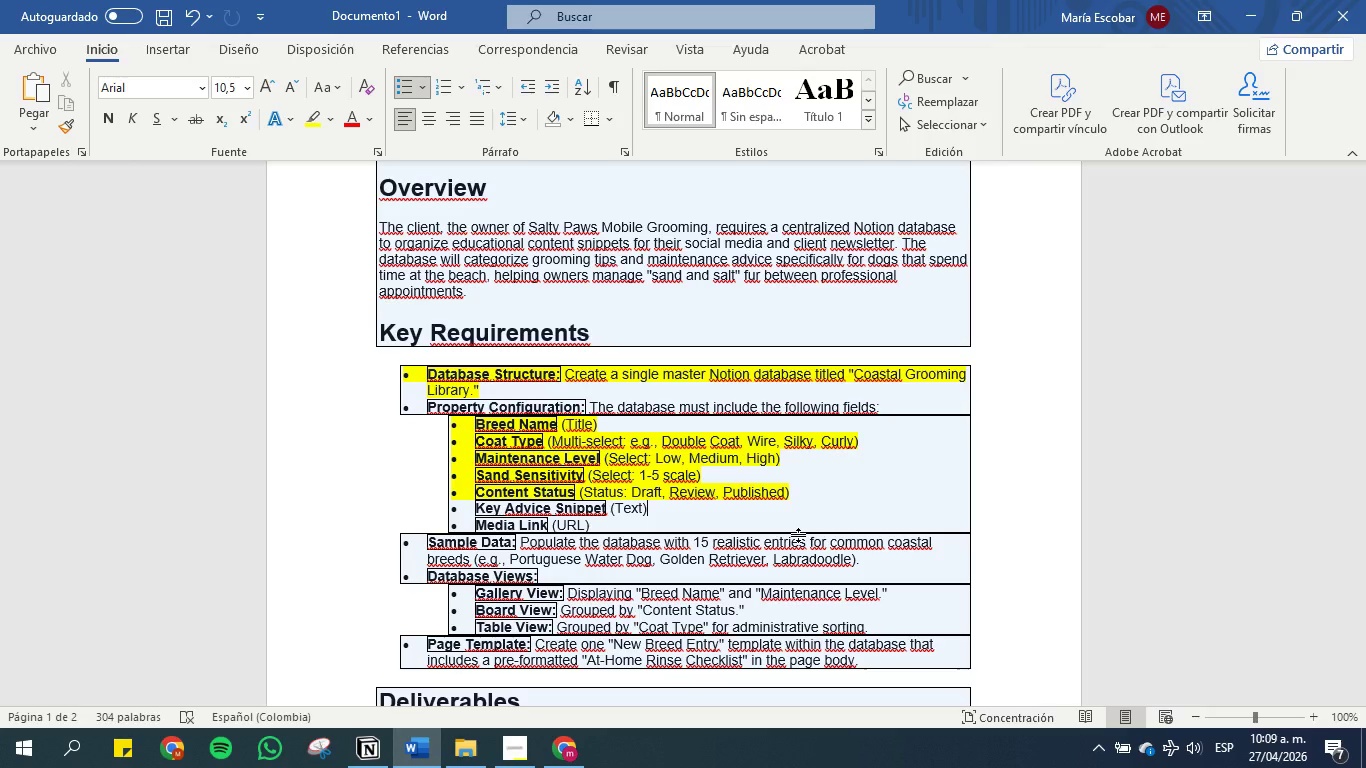 
left_click([380, 758])
 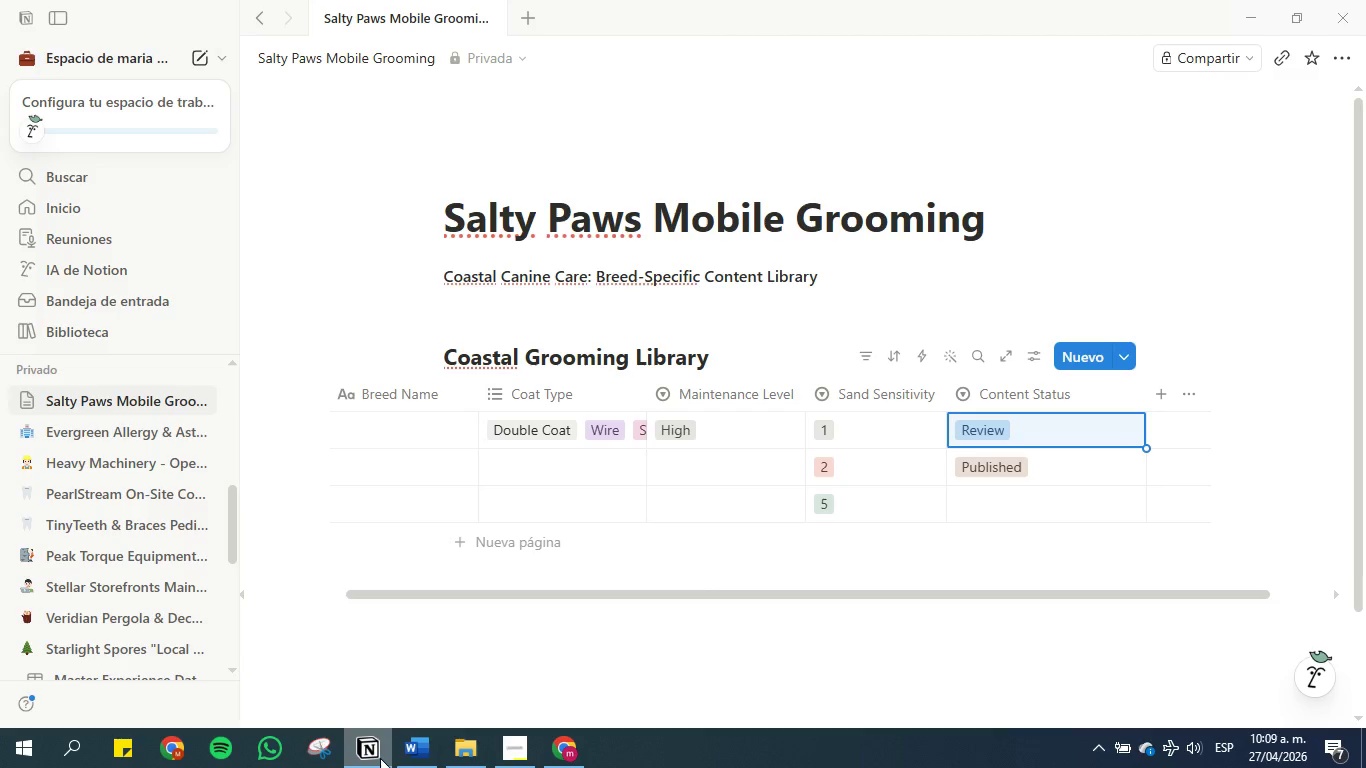 
left_click([380, 758])
 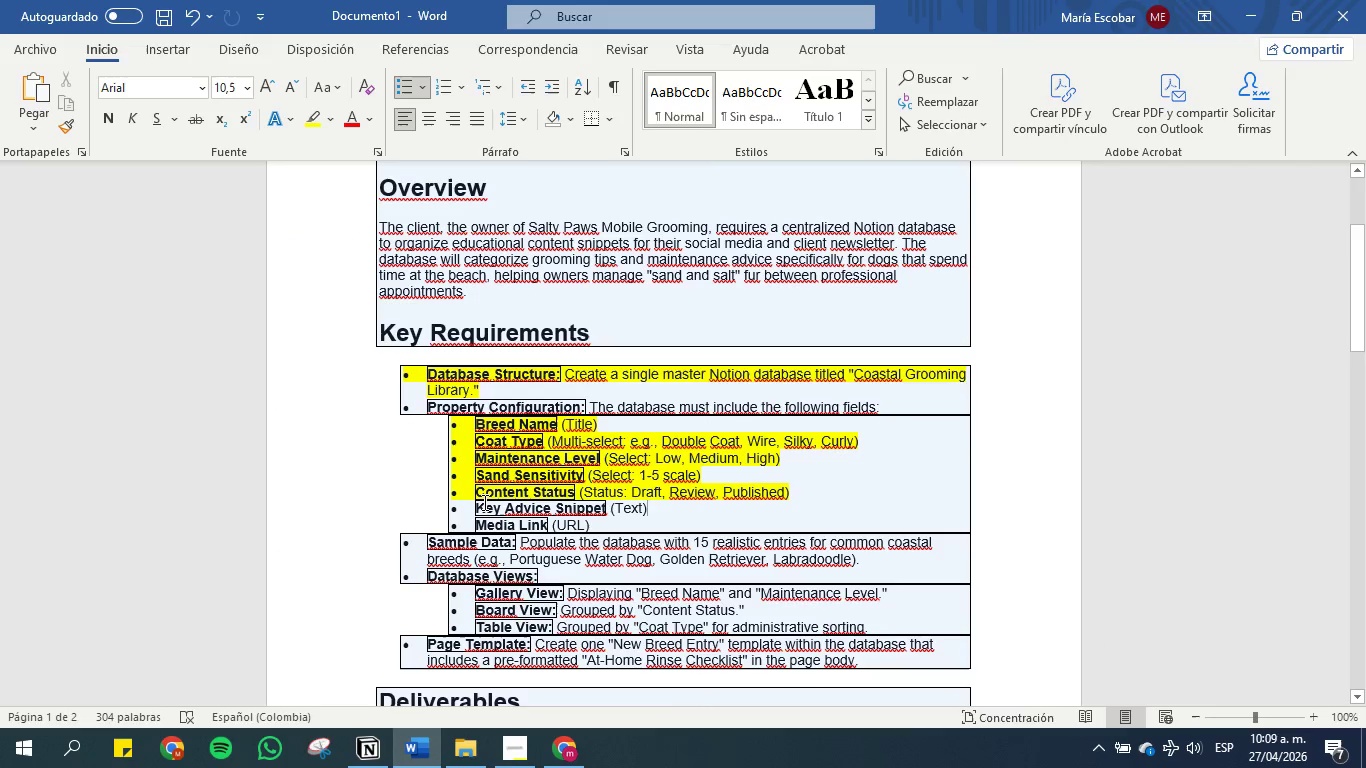 
left_click_drag(start_coordinate=[480, 502], to_coordinate=[577, 507])
 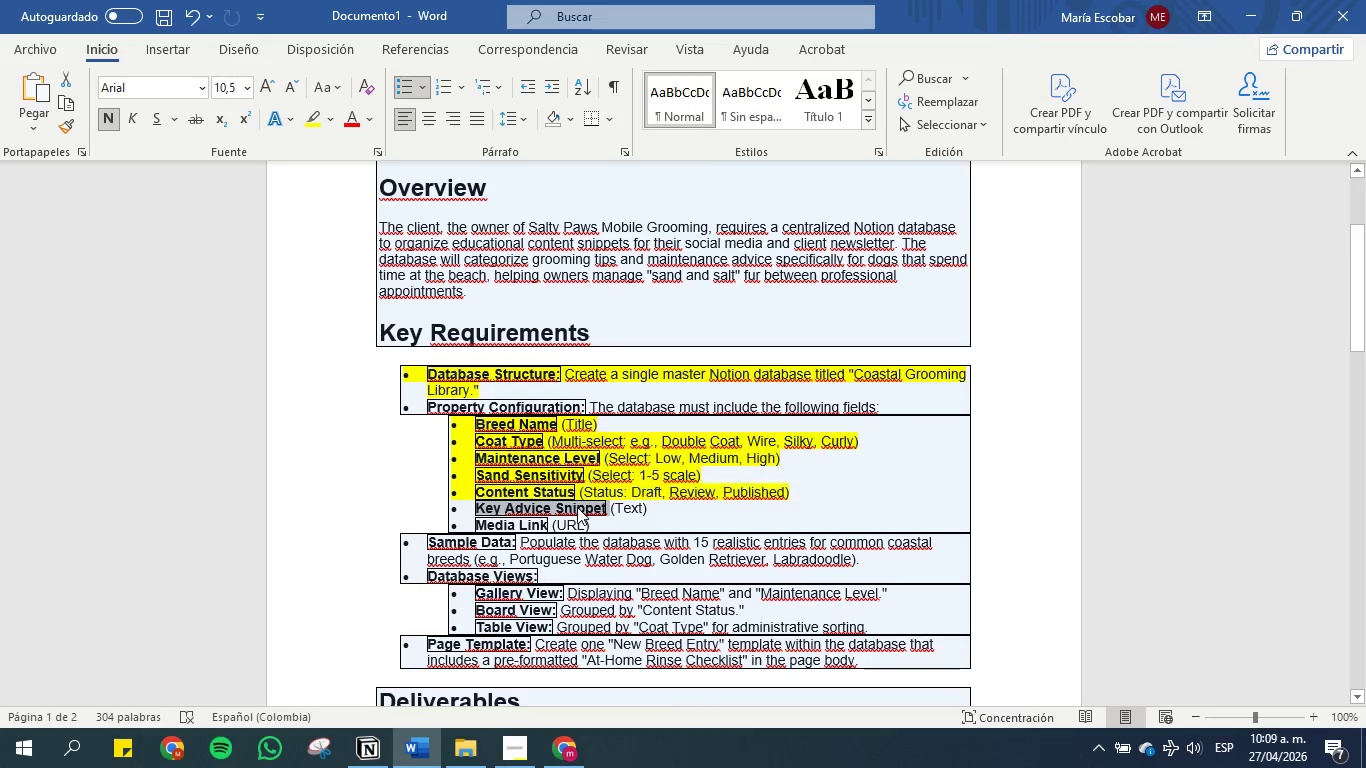 
key(Control+C)
 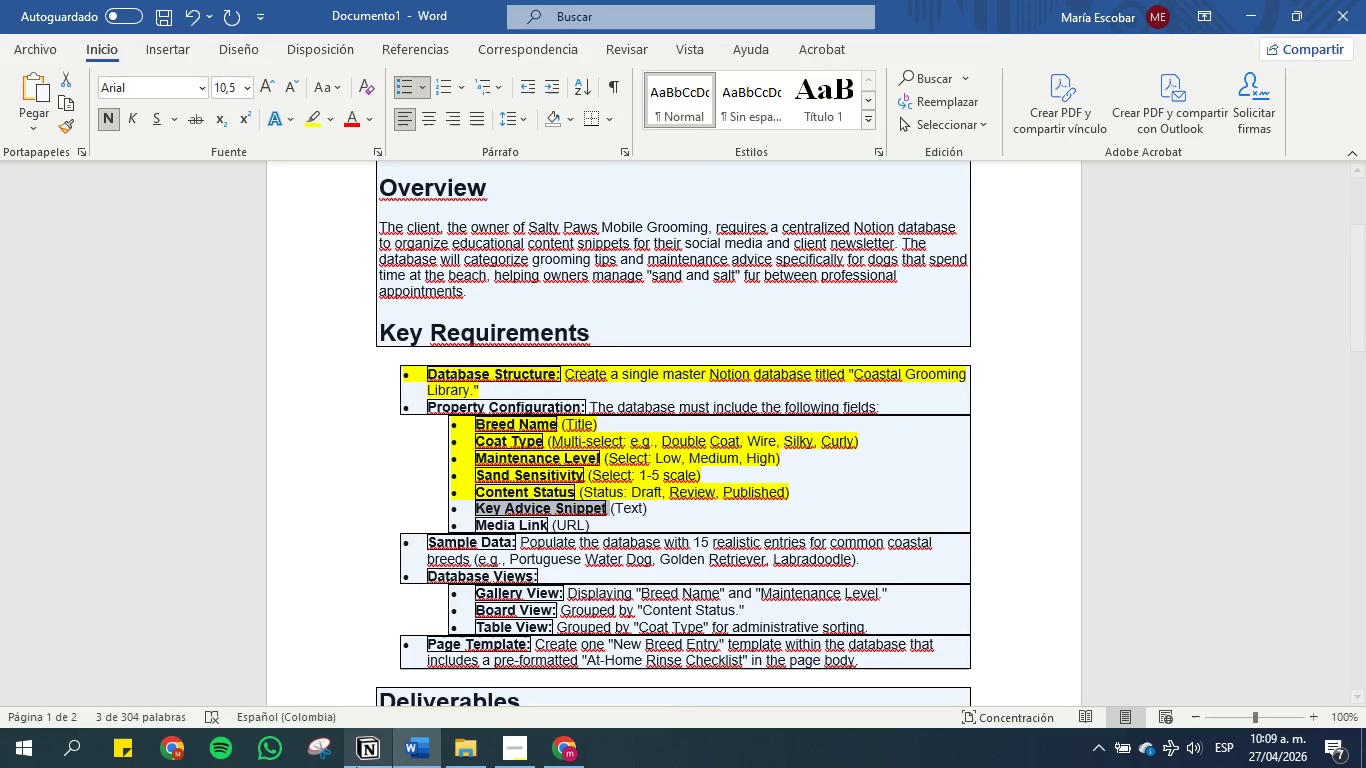 
left_click([377, 757])
 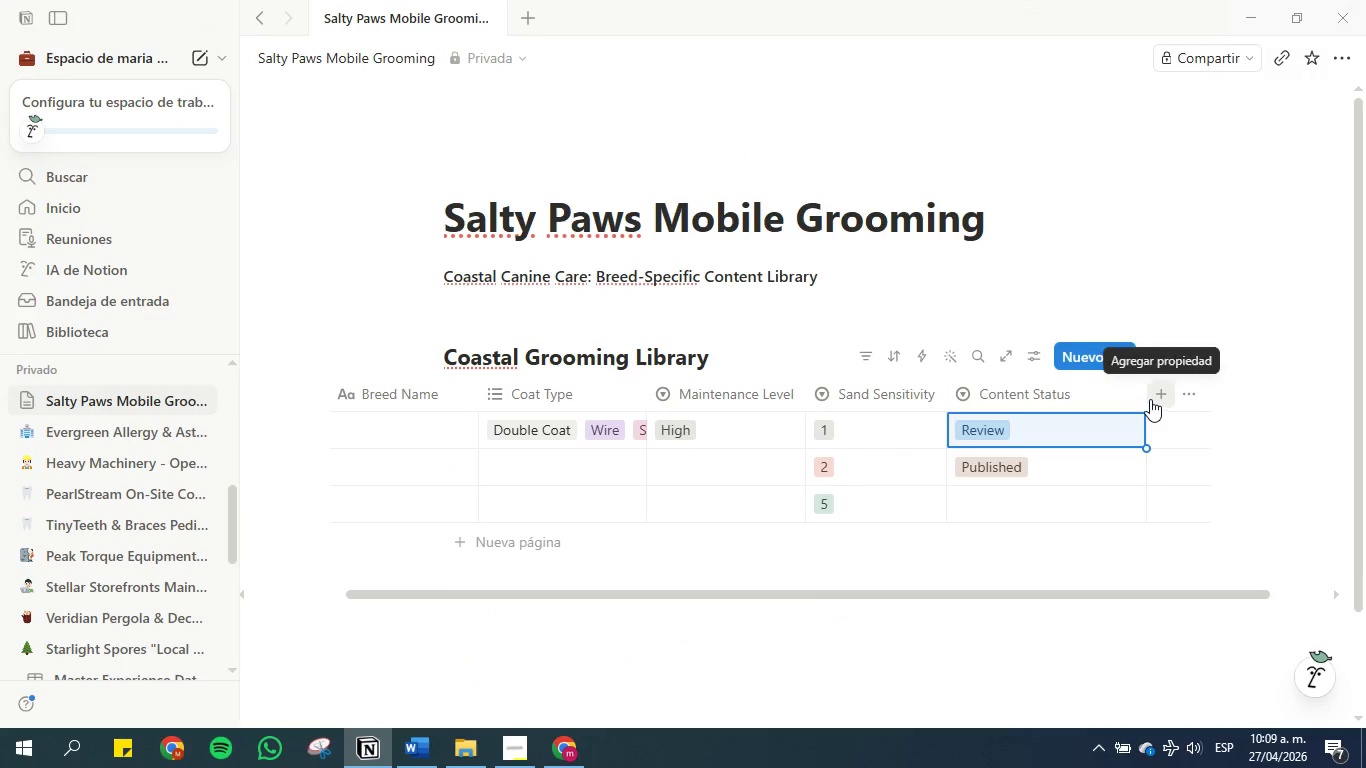 
left_click_drag(start_coordinate=[1146, 398], to_coordinate=[1078, 398])
 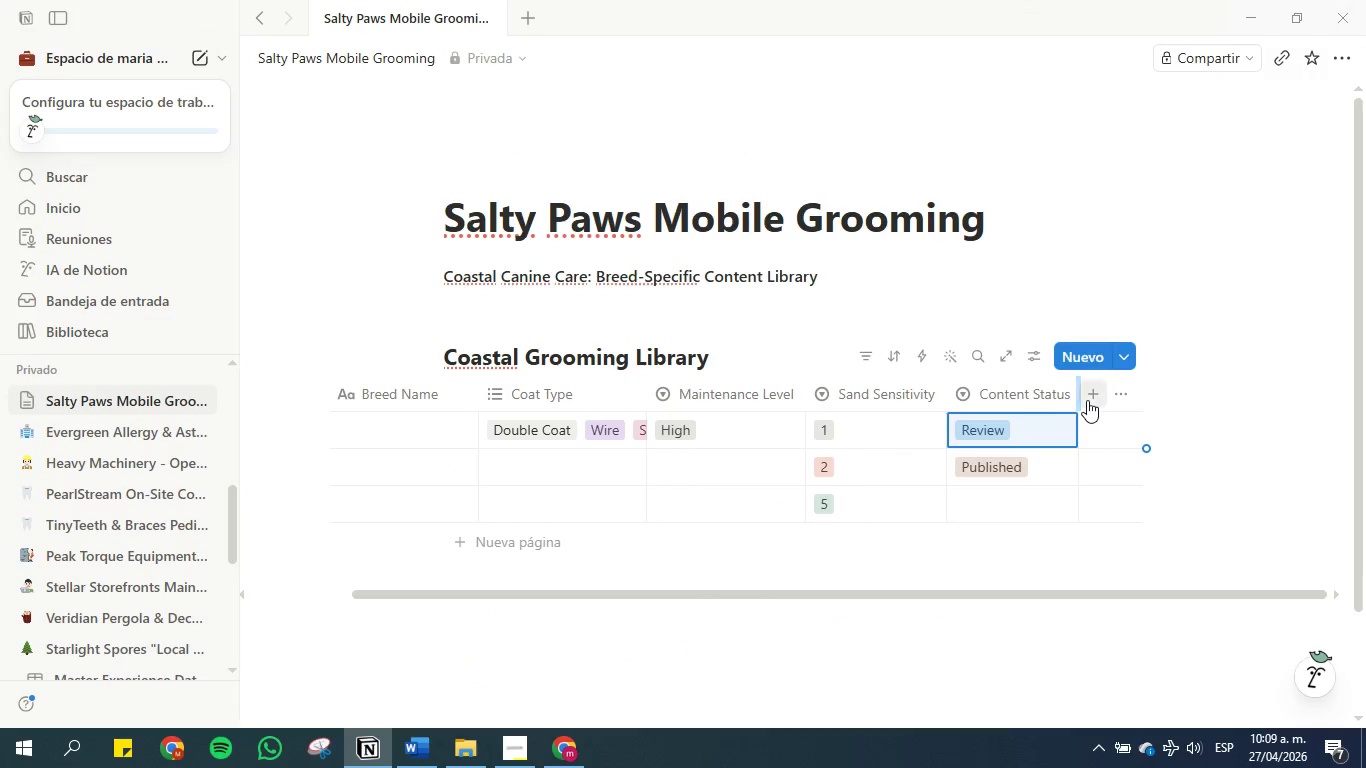 
left_click([1088, 400])
 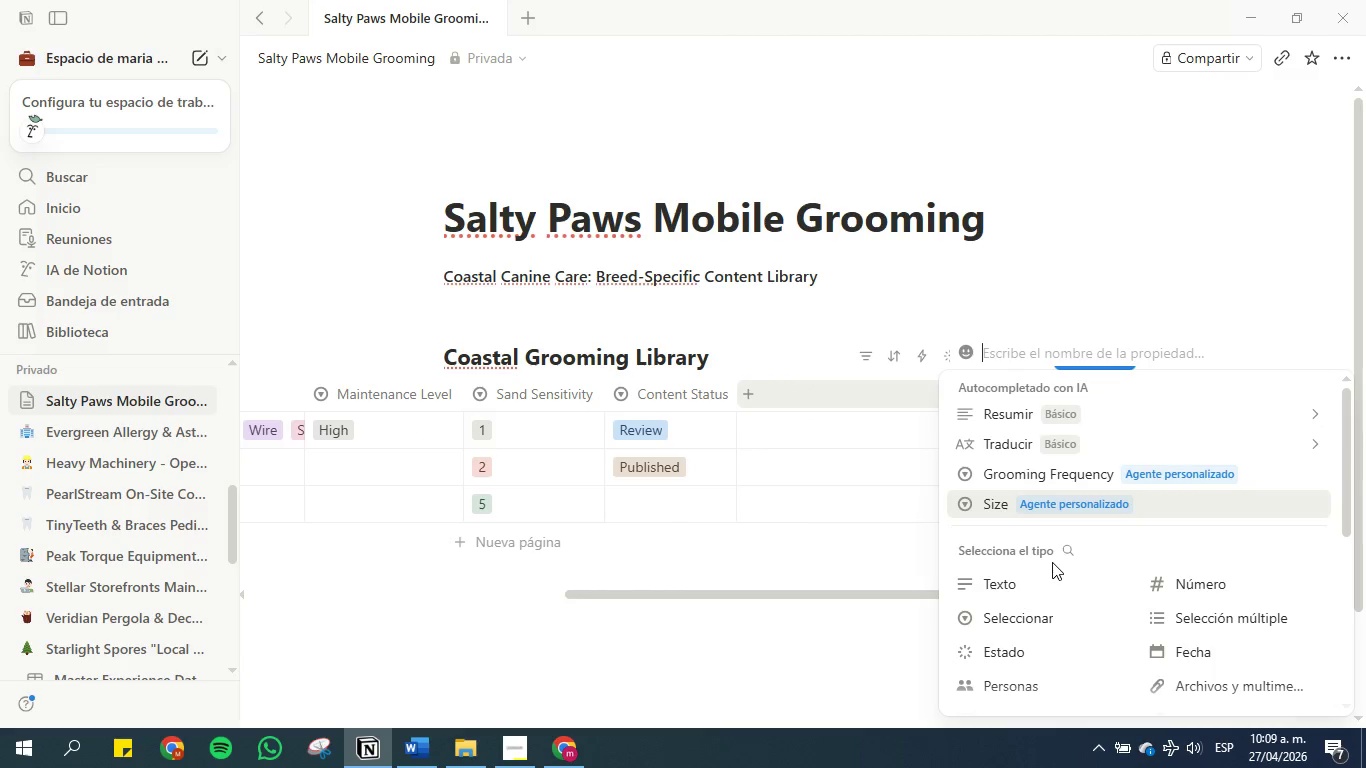 
left_click([1047, 595])
 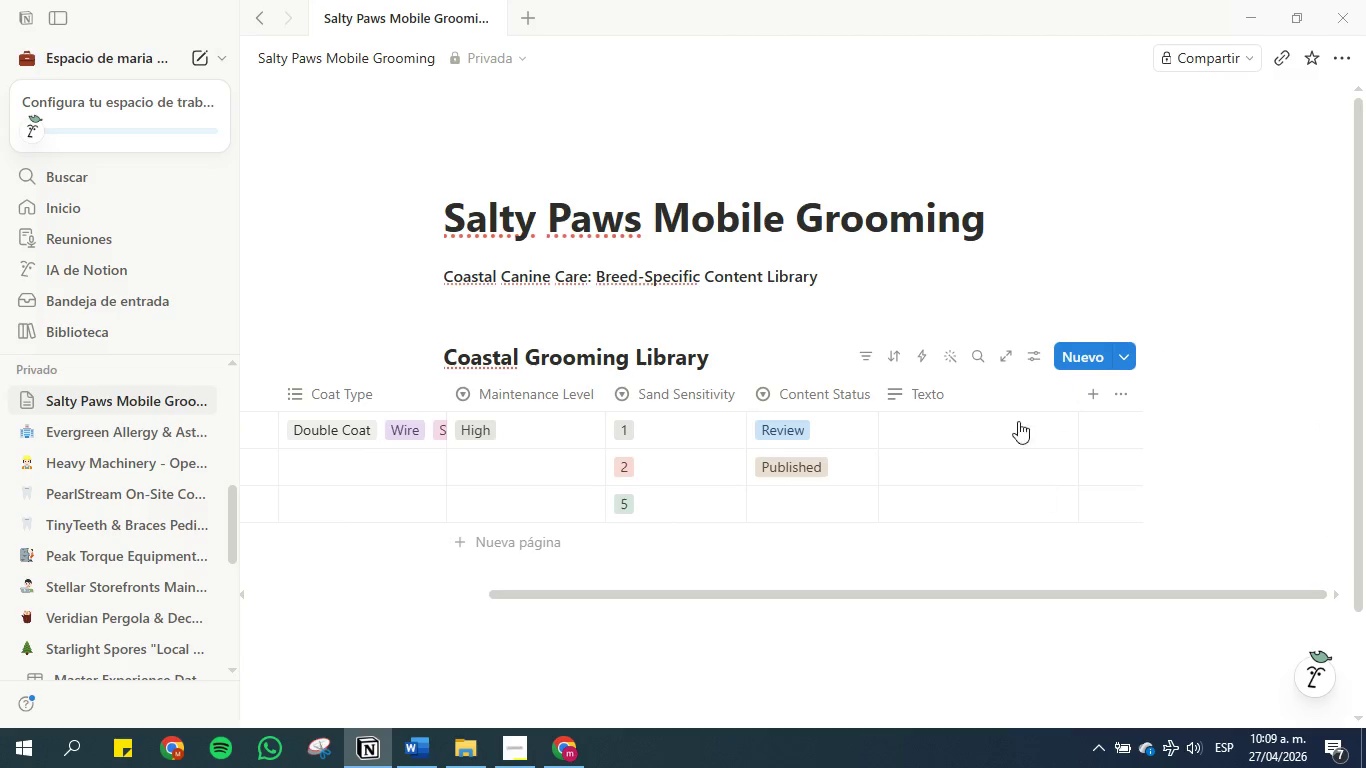 
left_click([1000, 389])
 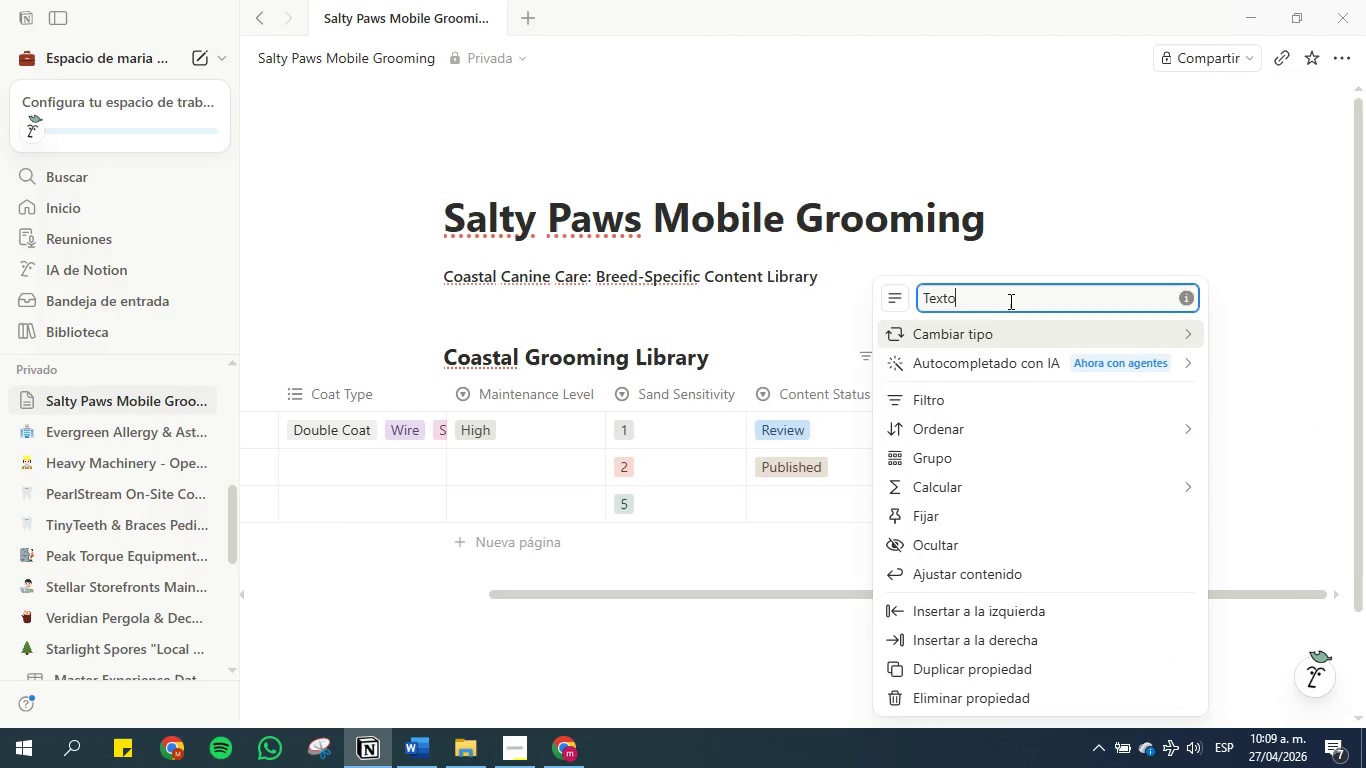 
double_click([1009, 301])
 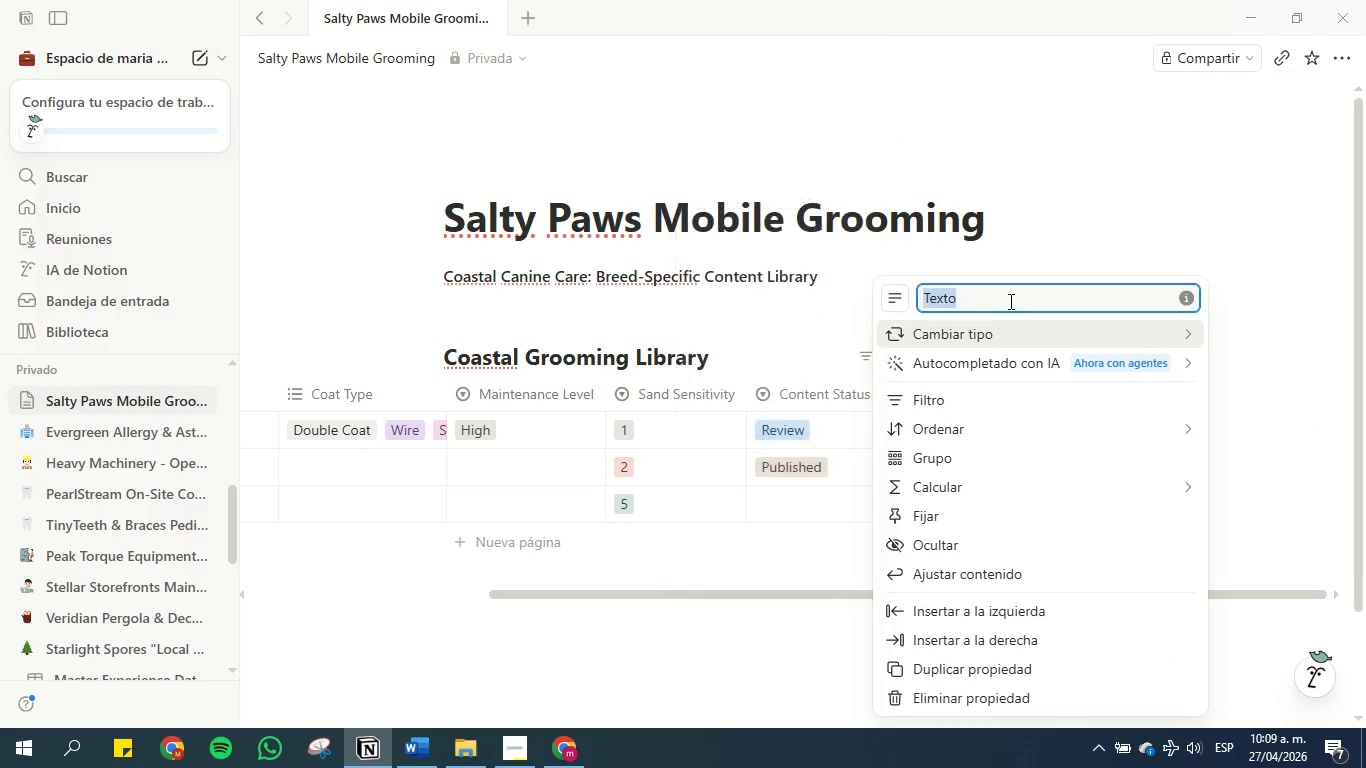 
triple_click([1009, 301])
 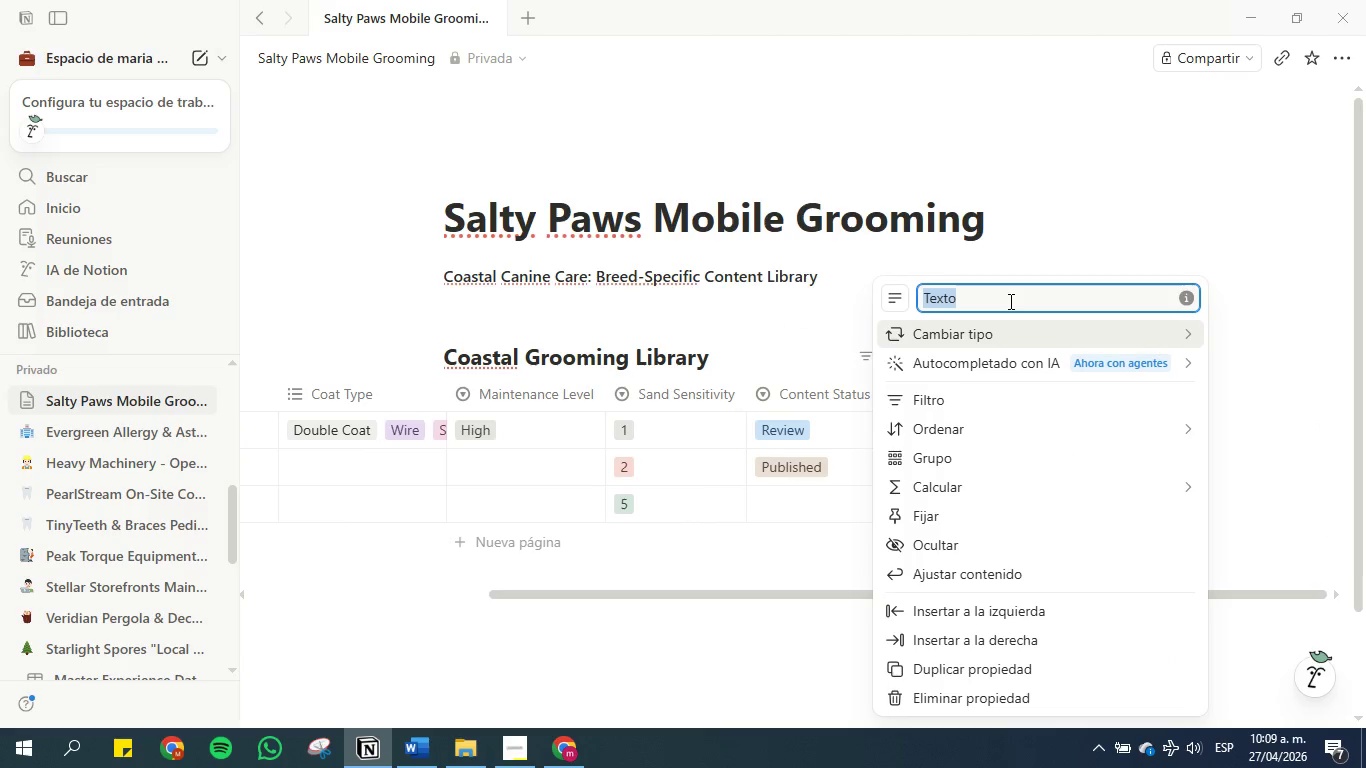 
key(Control+V)
 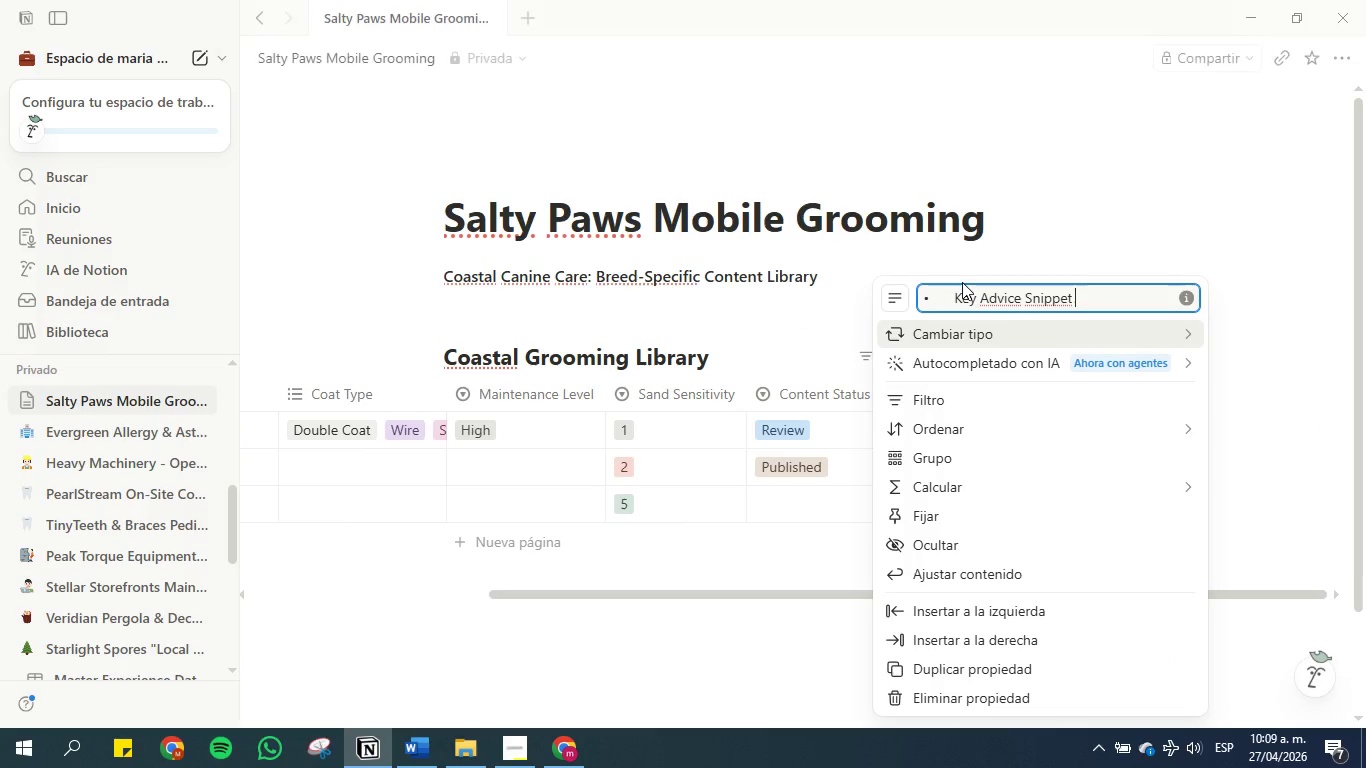 
left_click([960, 297])
 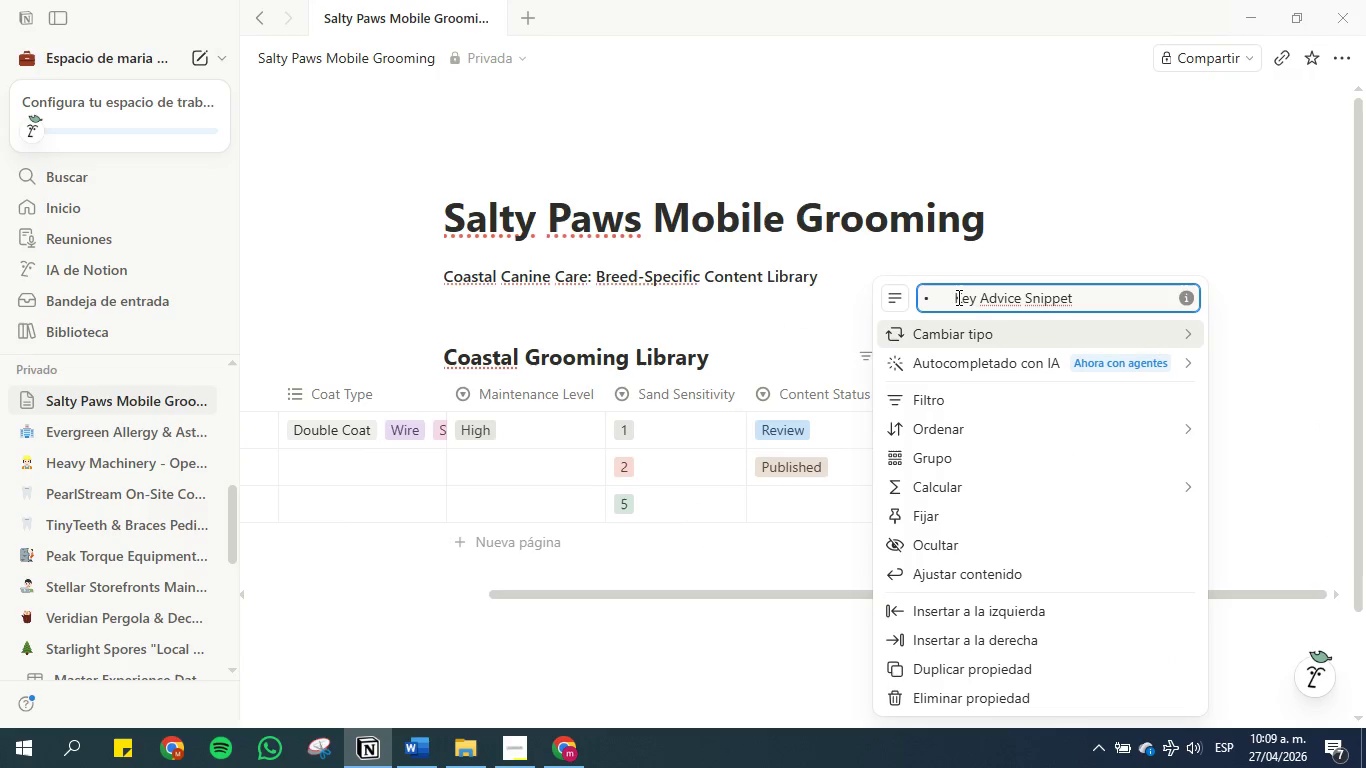 
left_click([957, 297])
 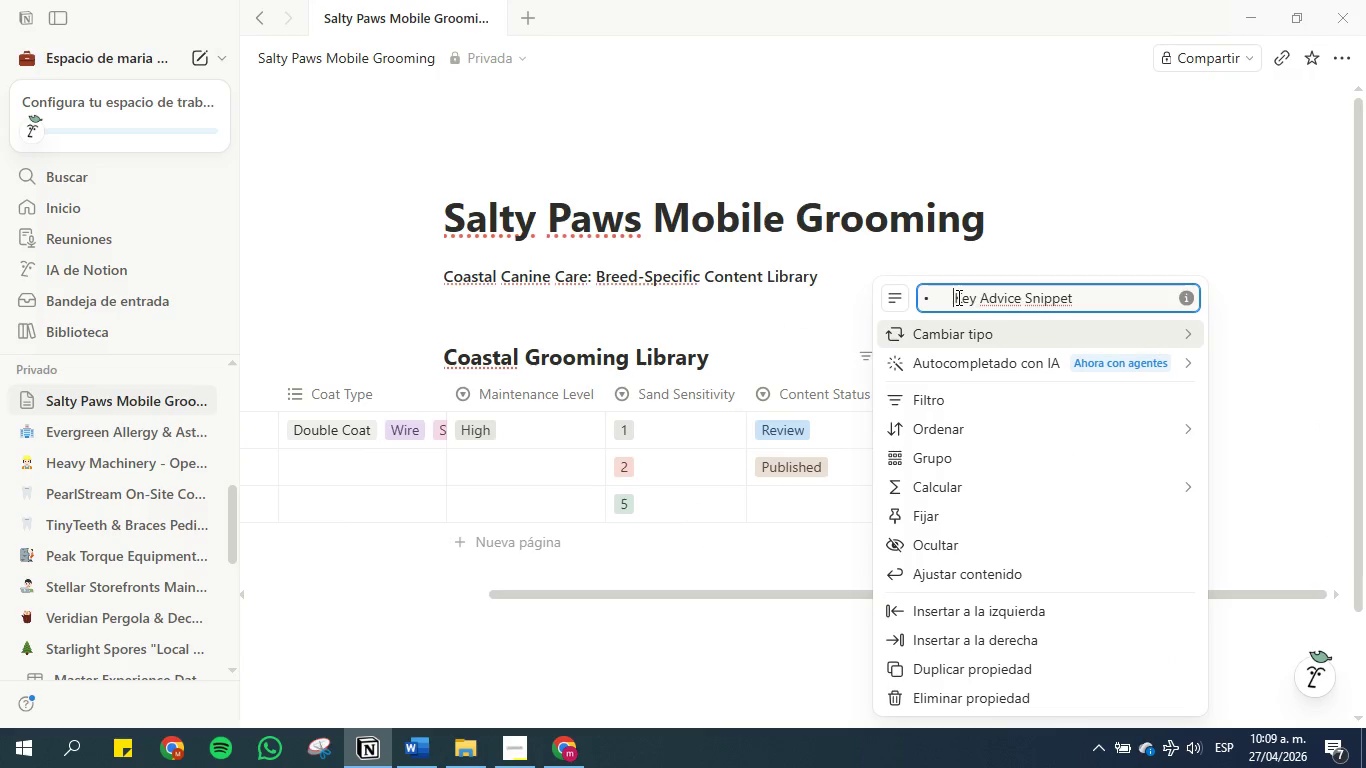 
key(Backspace)
 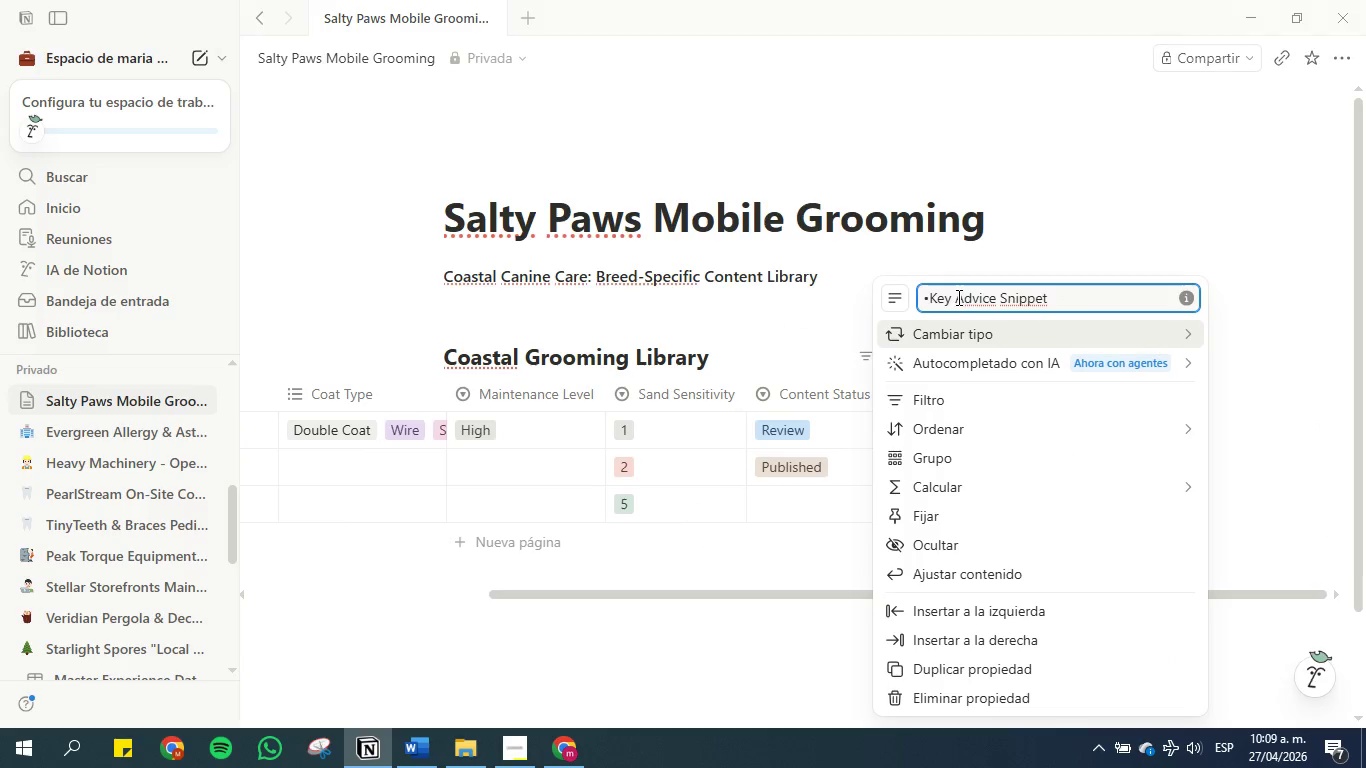 
key(Backspace)
 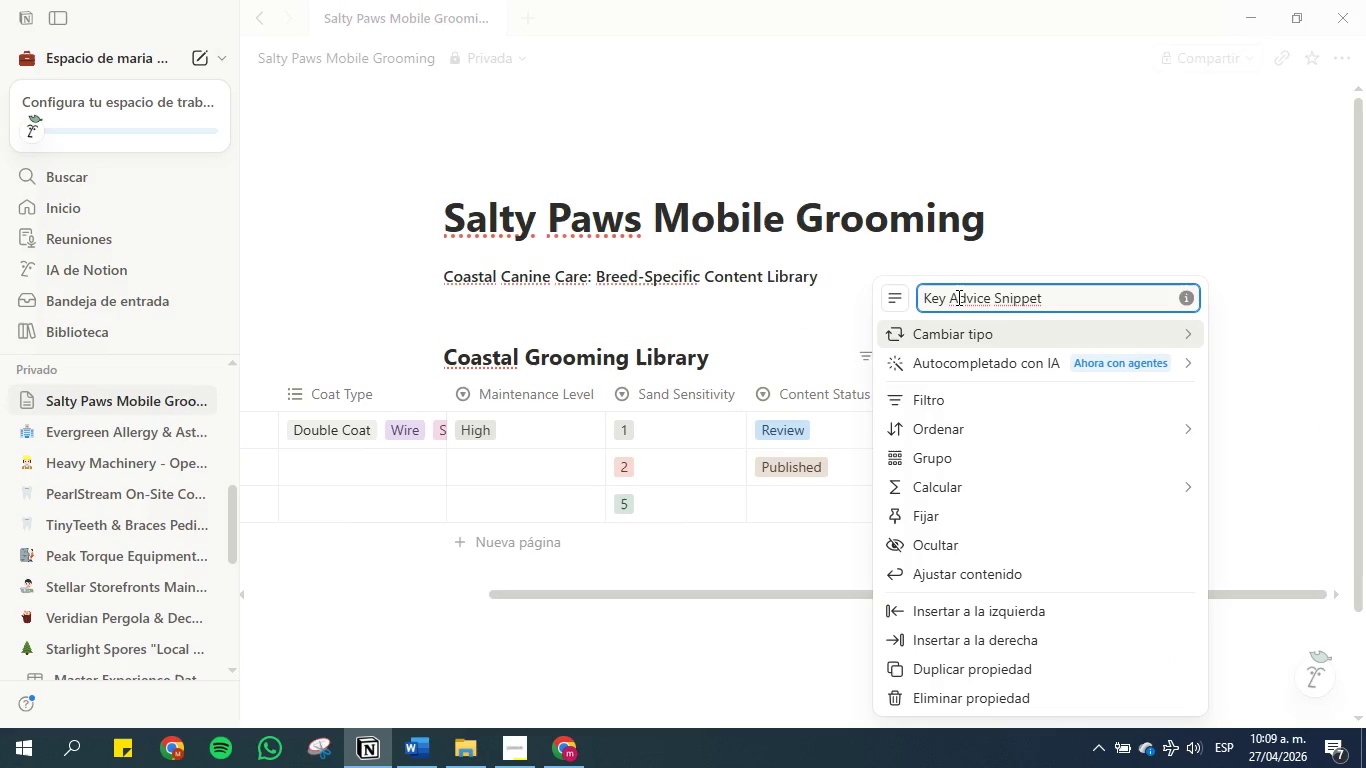 
key(Backspace)
 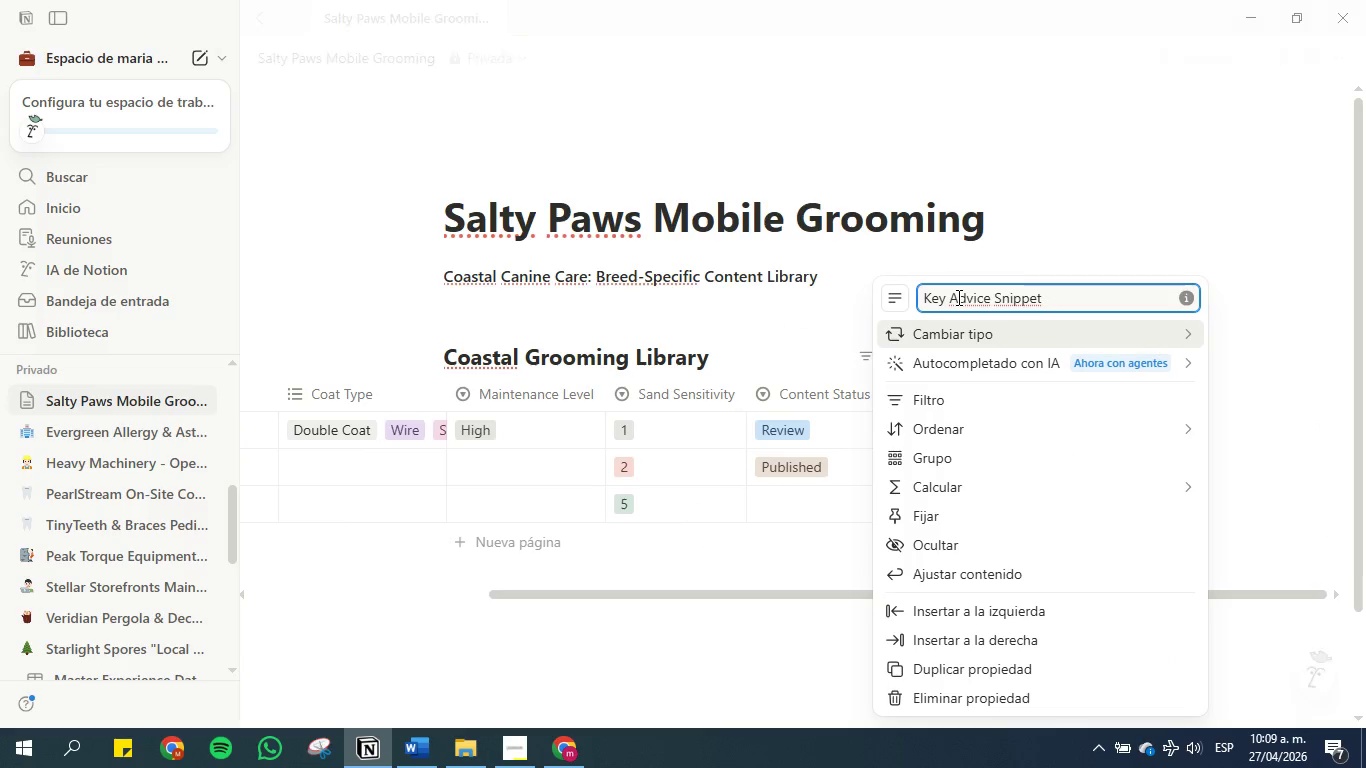 
key(Backspace)
 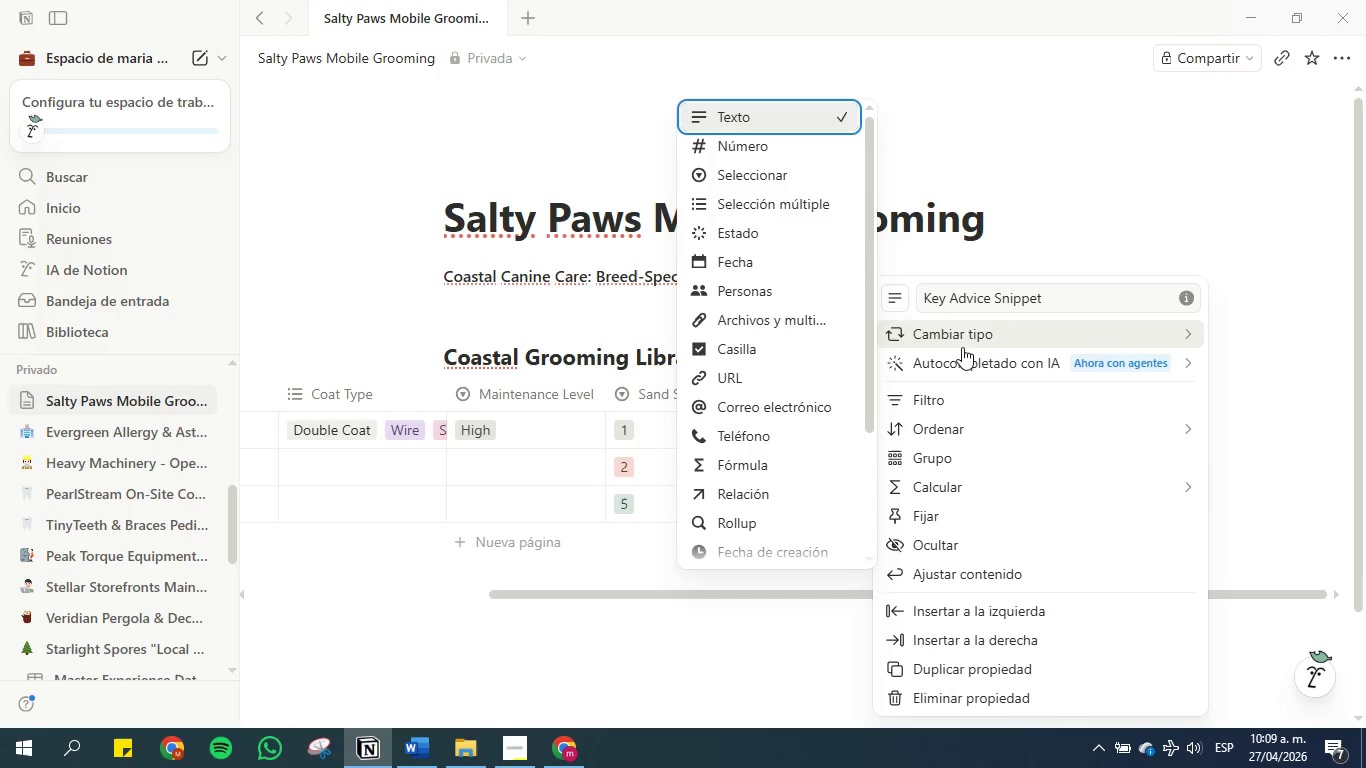 
wait(5.05)
 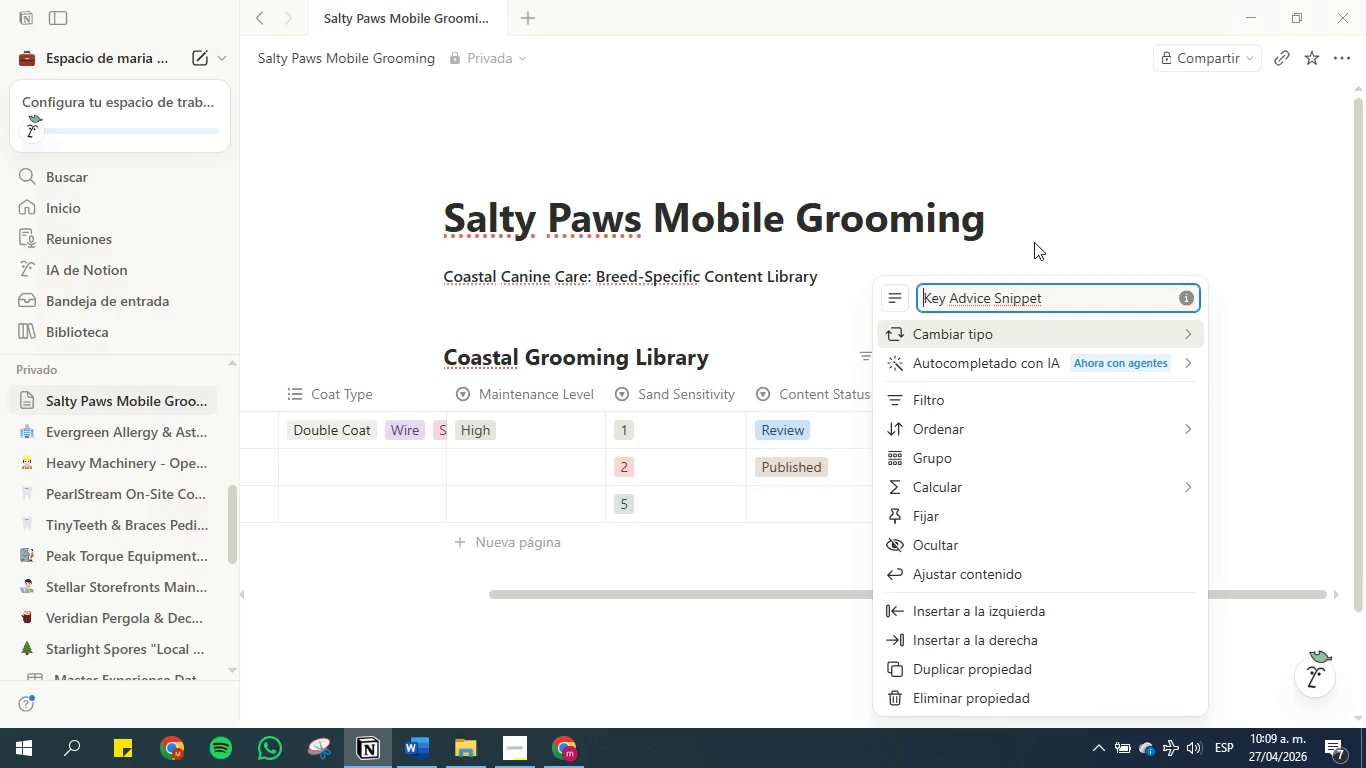 
double_click([903, 154])
 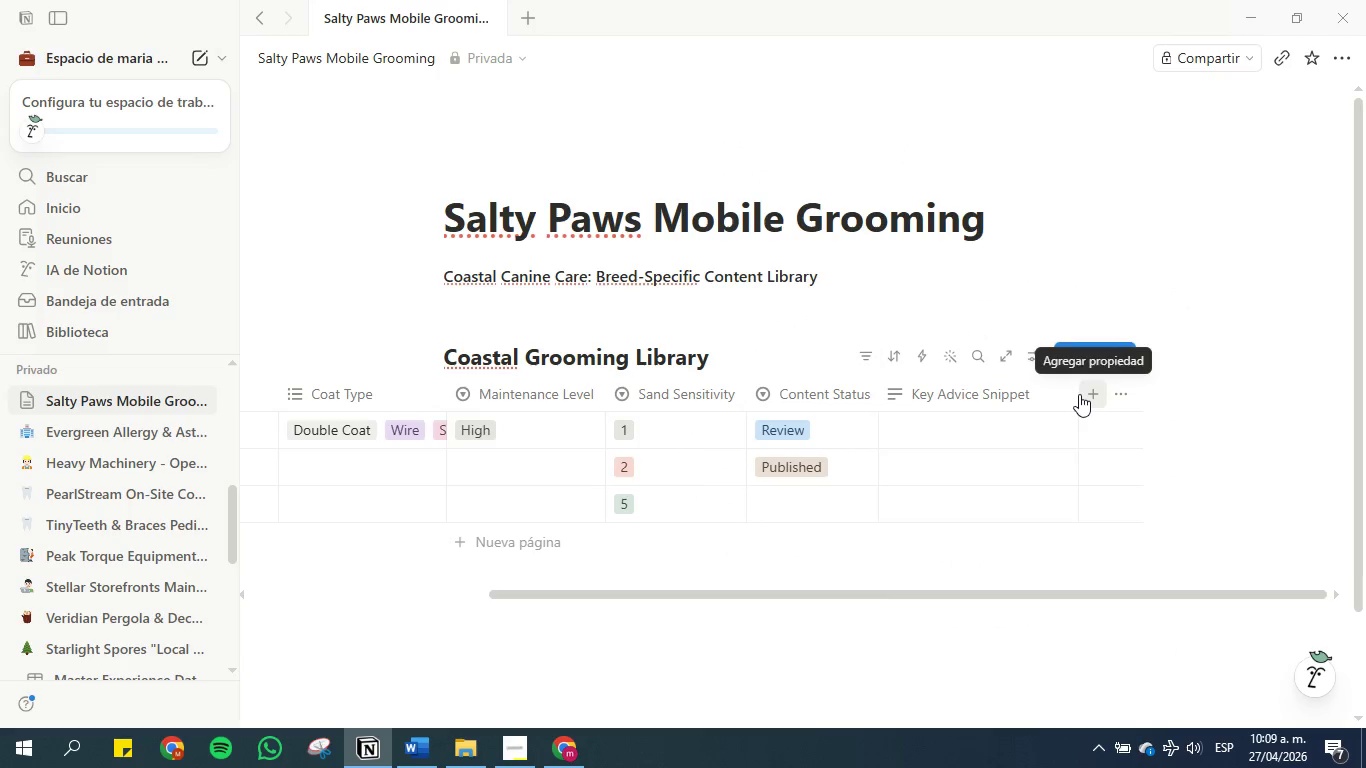 
left_click_drag(start_coordinate=[1076, 394], to_coordinate=[1035, 395])
 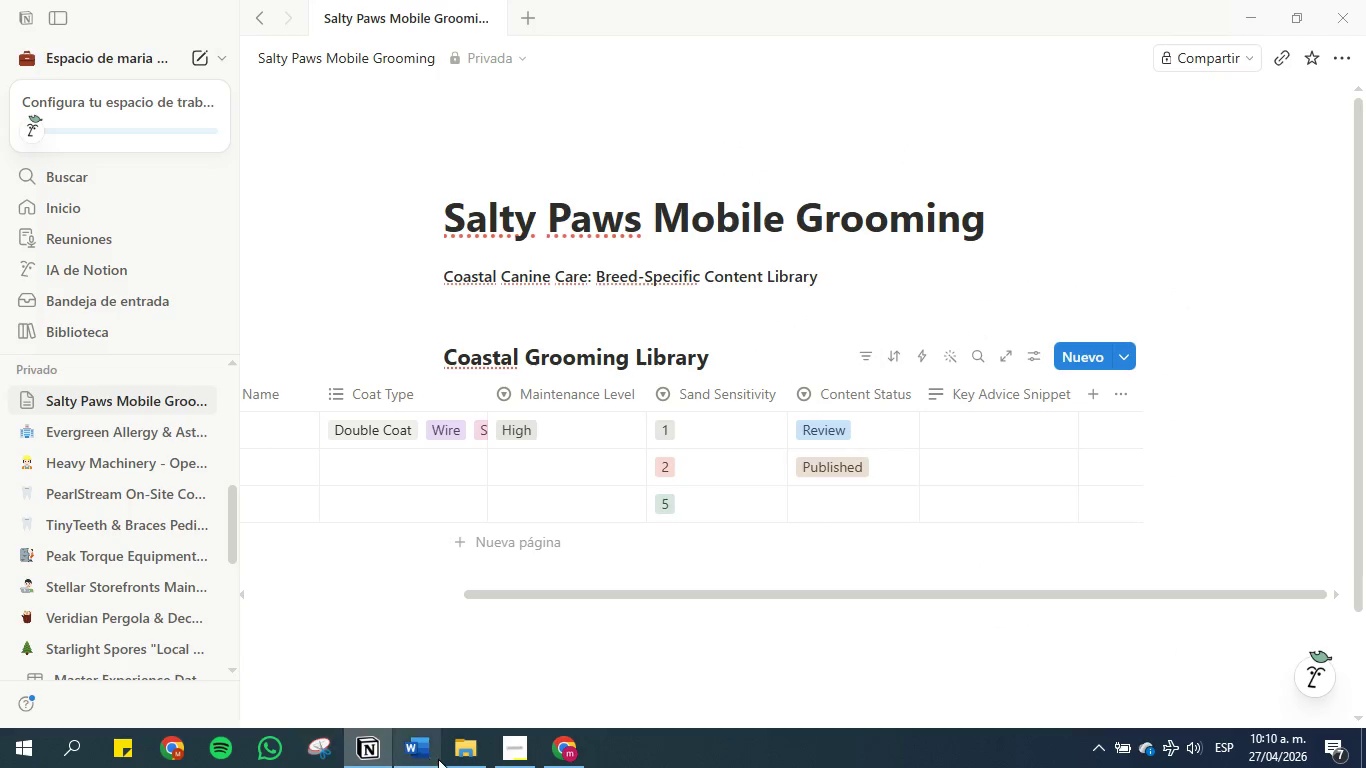 
left_click([433, 752])
 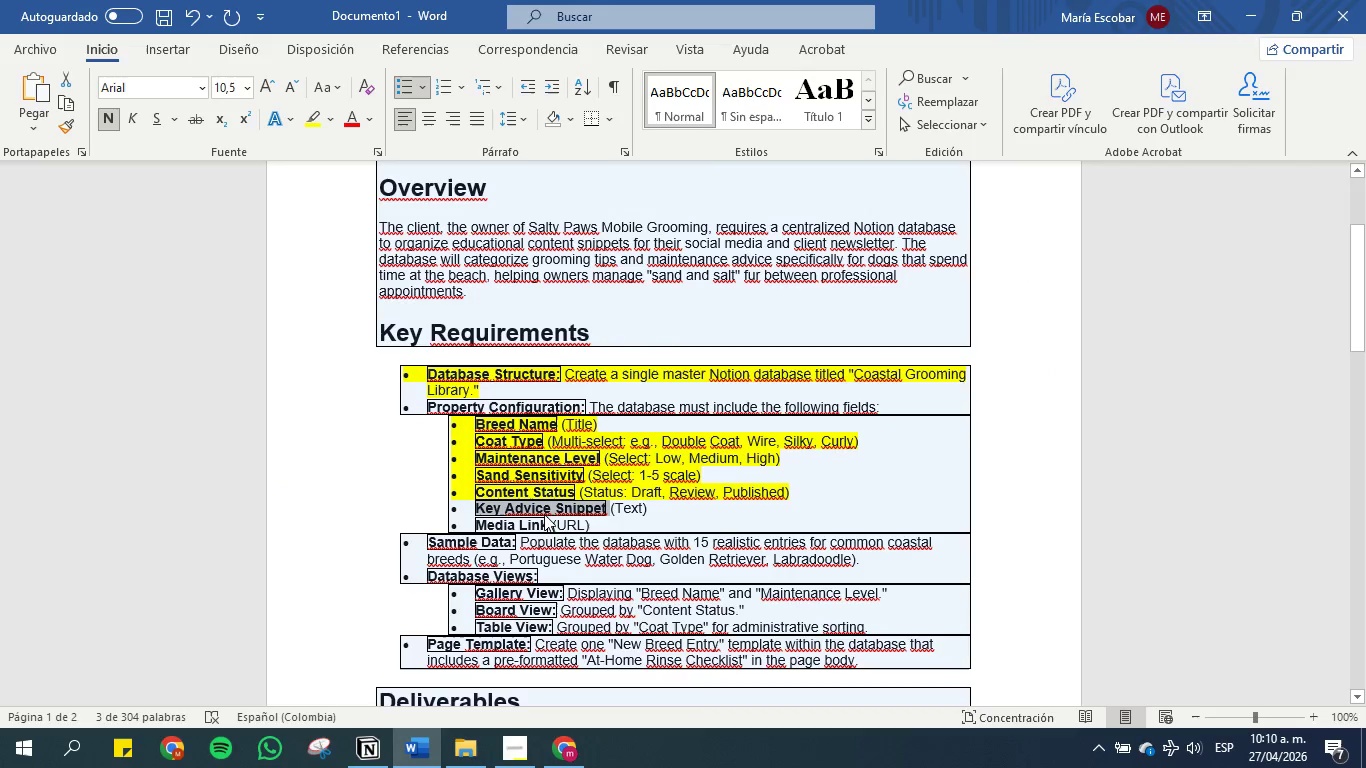 
left_click([586, 498])
 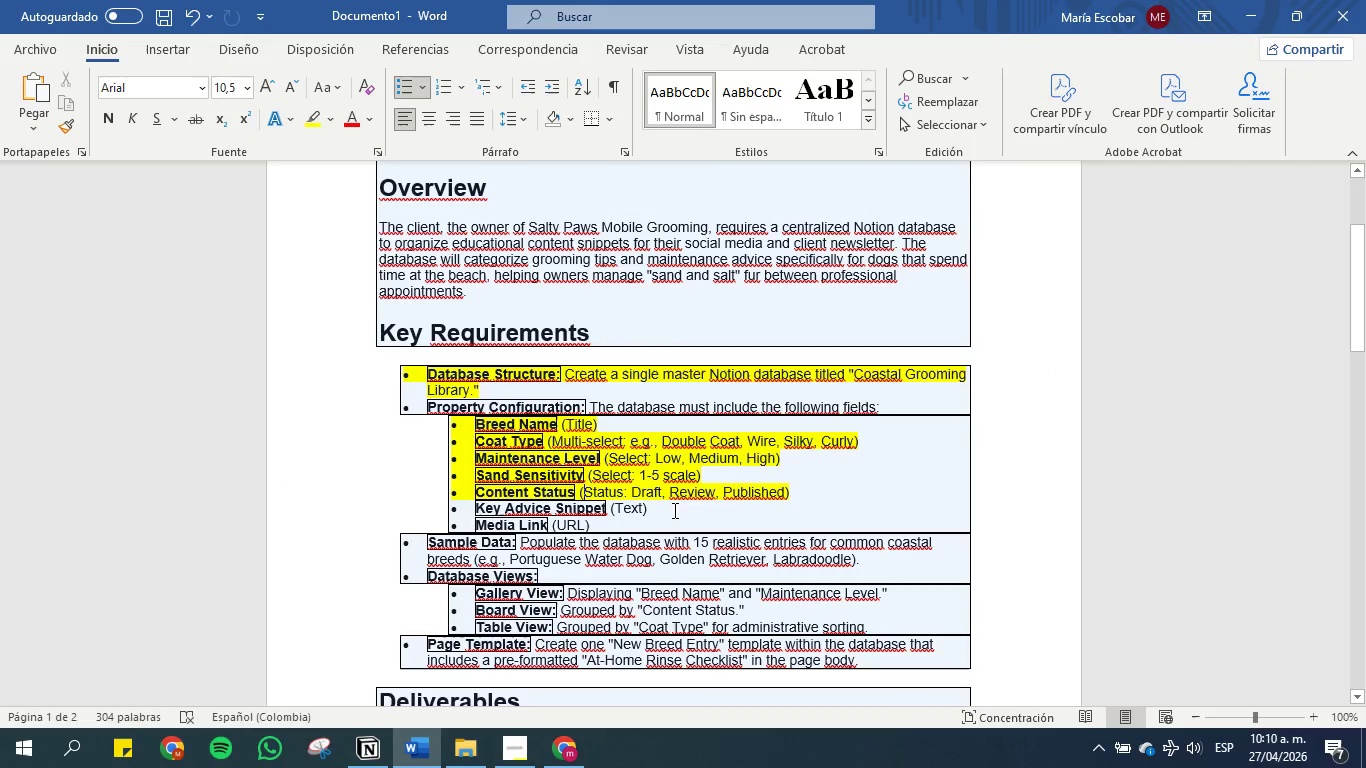 
left_click_drag(start_coordinate=[673, 510], to_coordinate=[463, 504])
 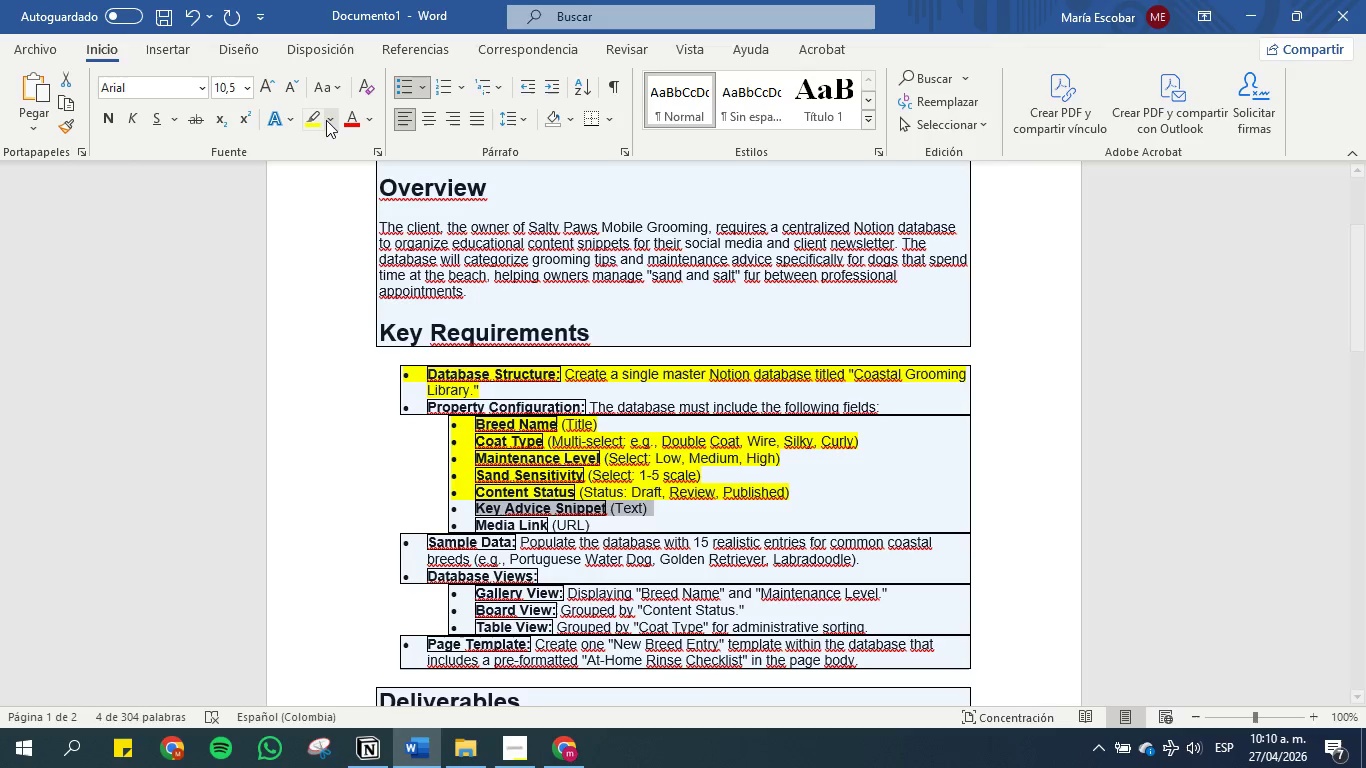 
left_click([317, 119])
 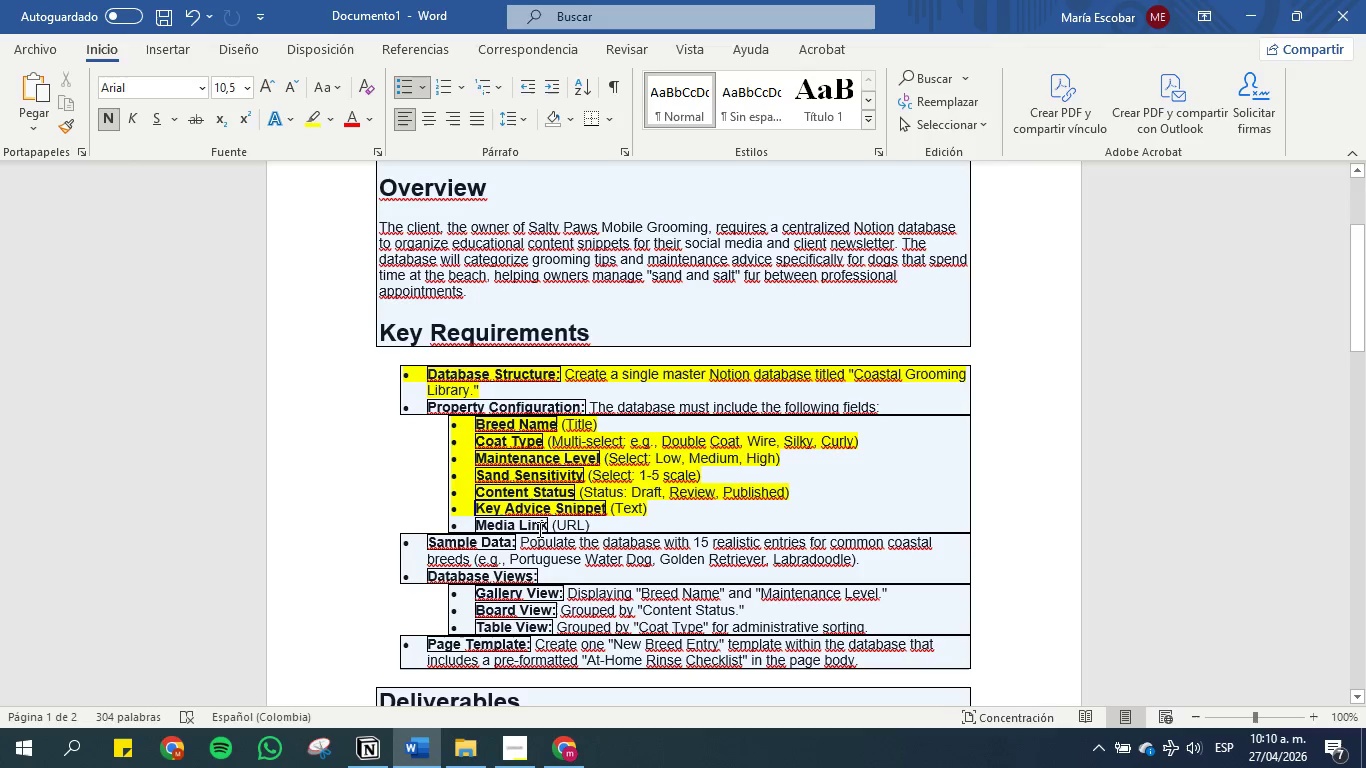 
left_click_drag(start_coordinate=[545, 526], to_coordinate=[487, 526])
 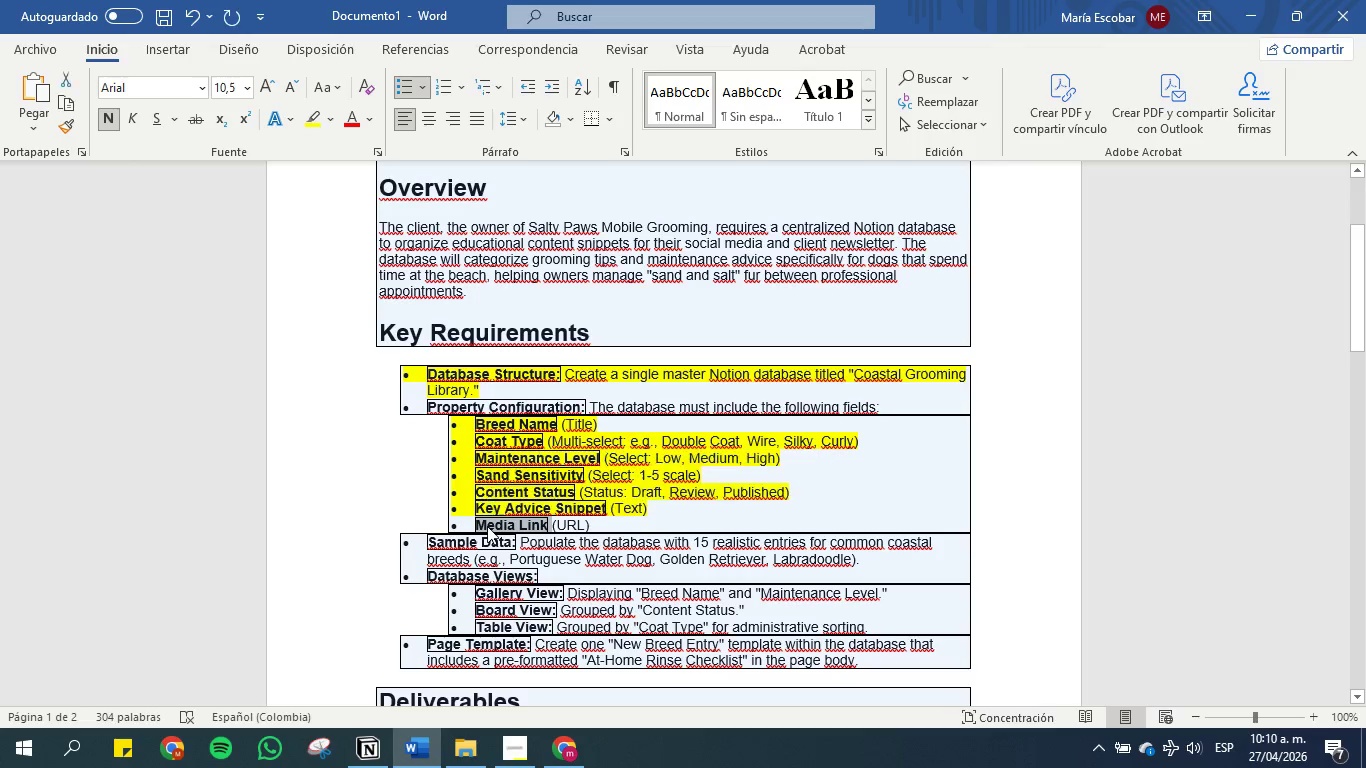 
key(Control+C)
 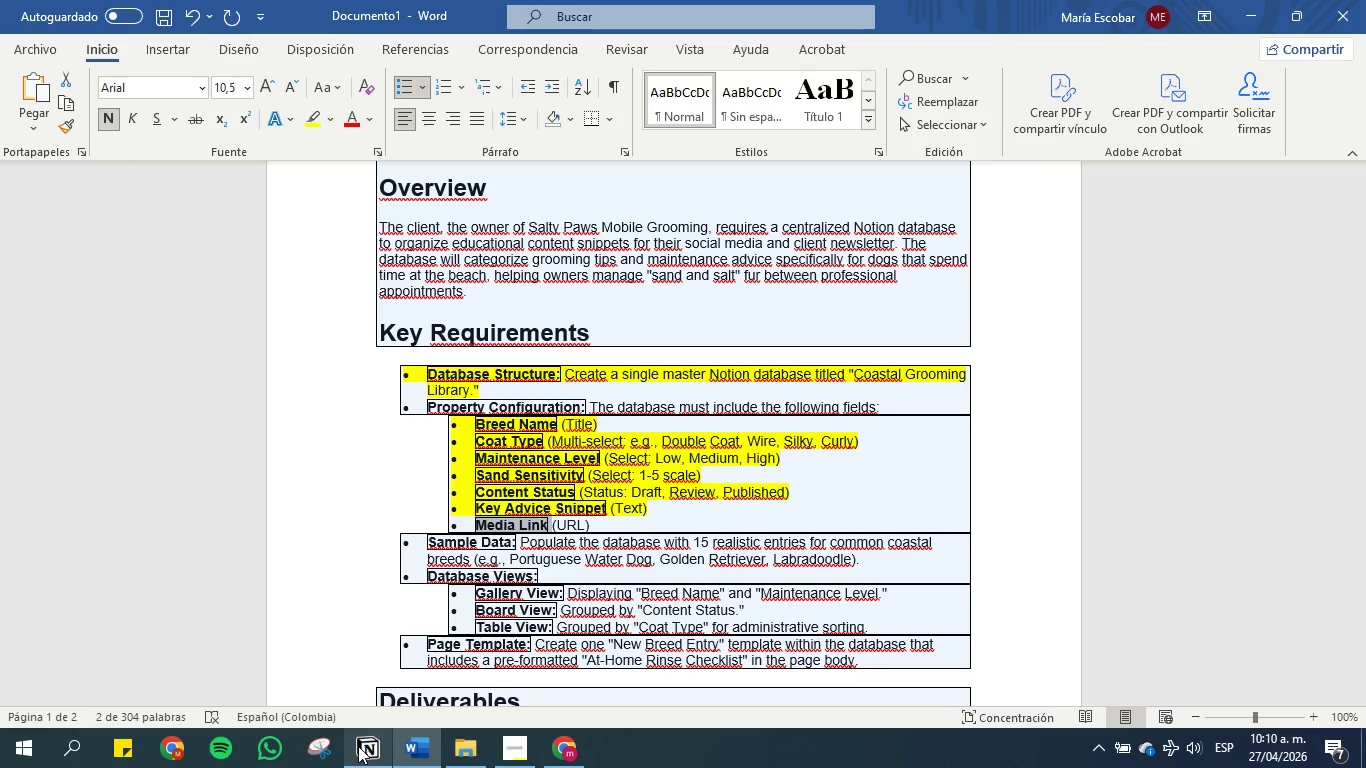 
left_click([357, 746])
 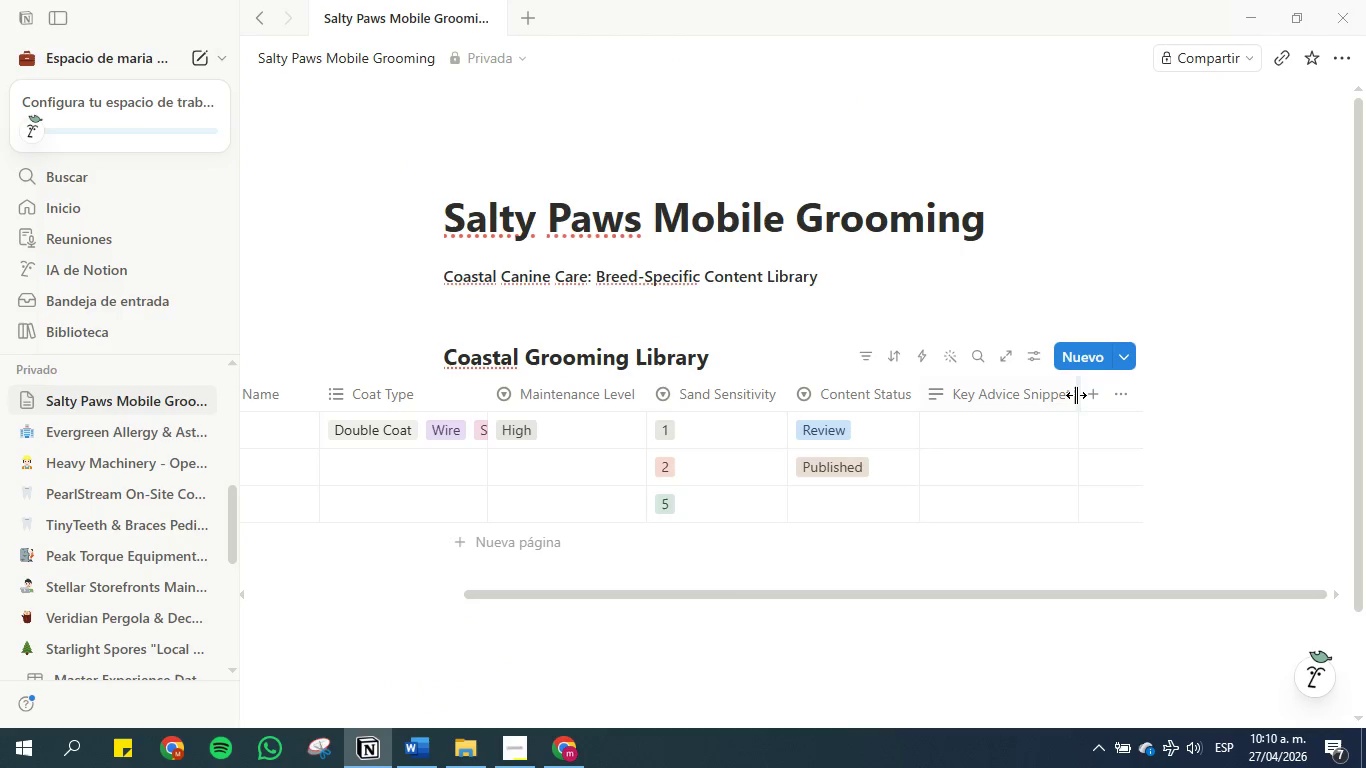 
left_click([1086, 395])
 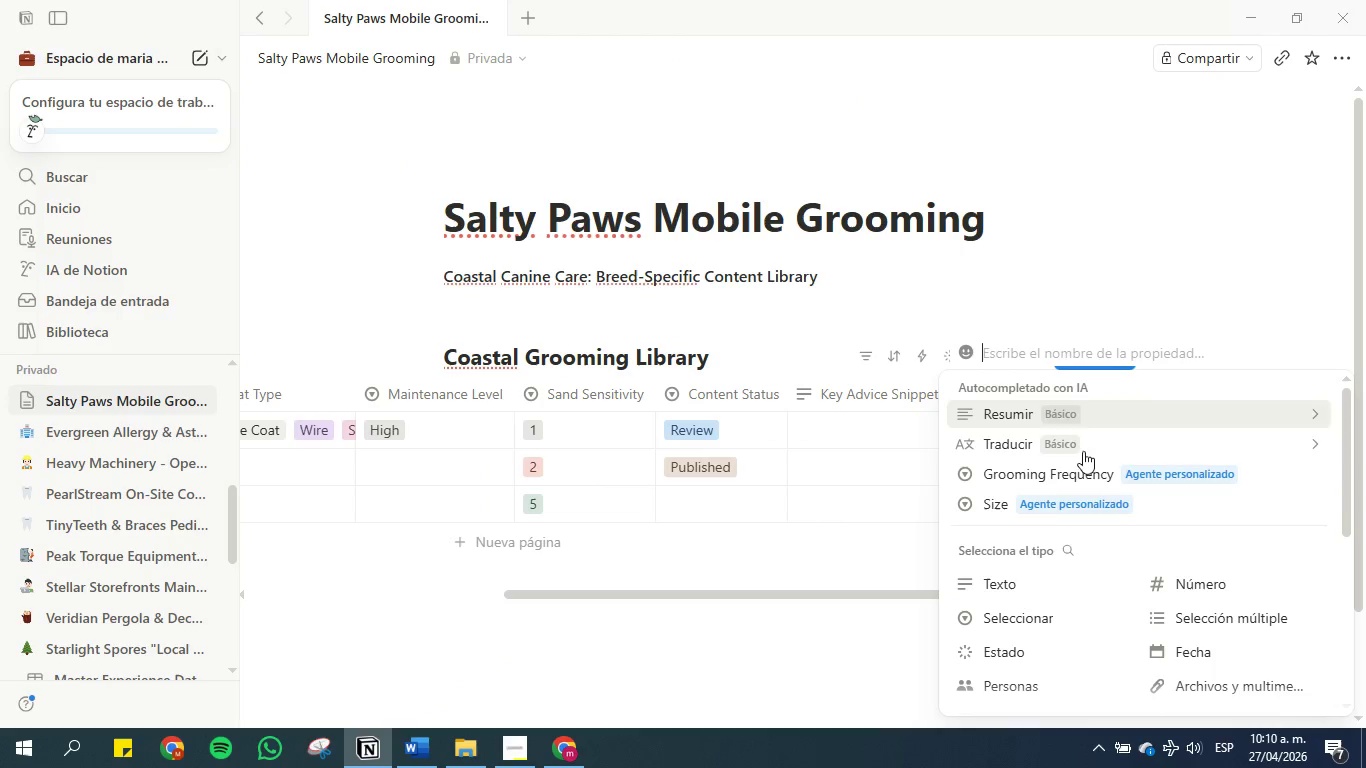 
scroll: coordinate [1052, 513], scroll_direction: down, amount: 2.0
 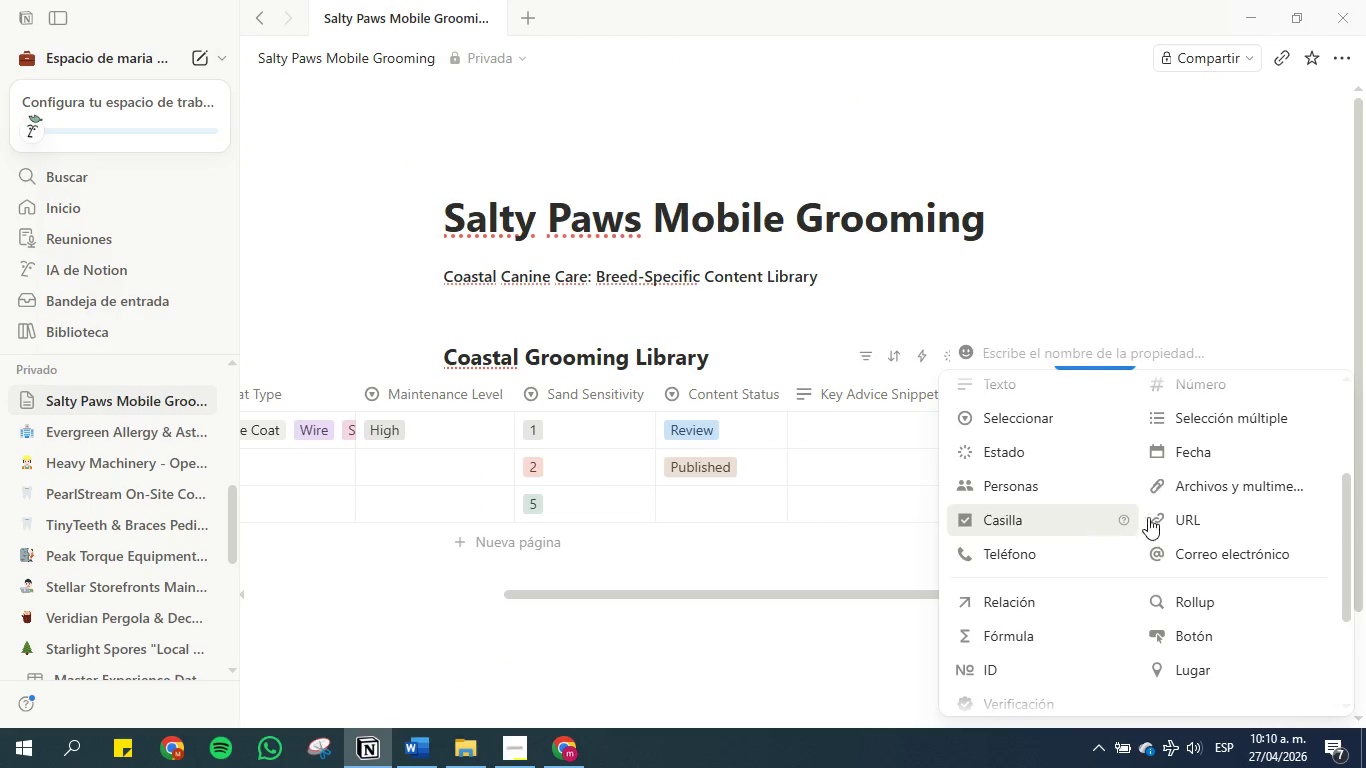 
left_click([1186, 520])
 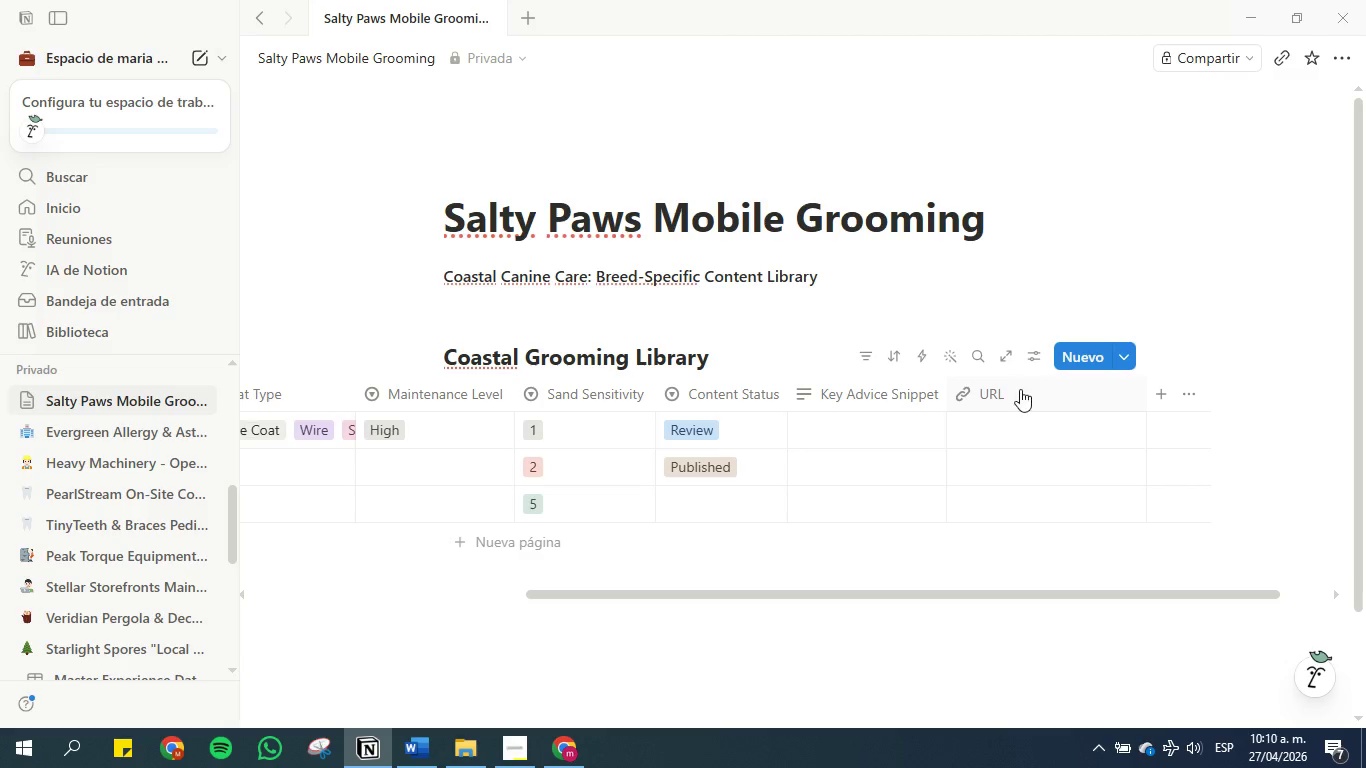 
left_click([1020, 395])
 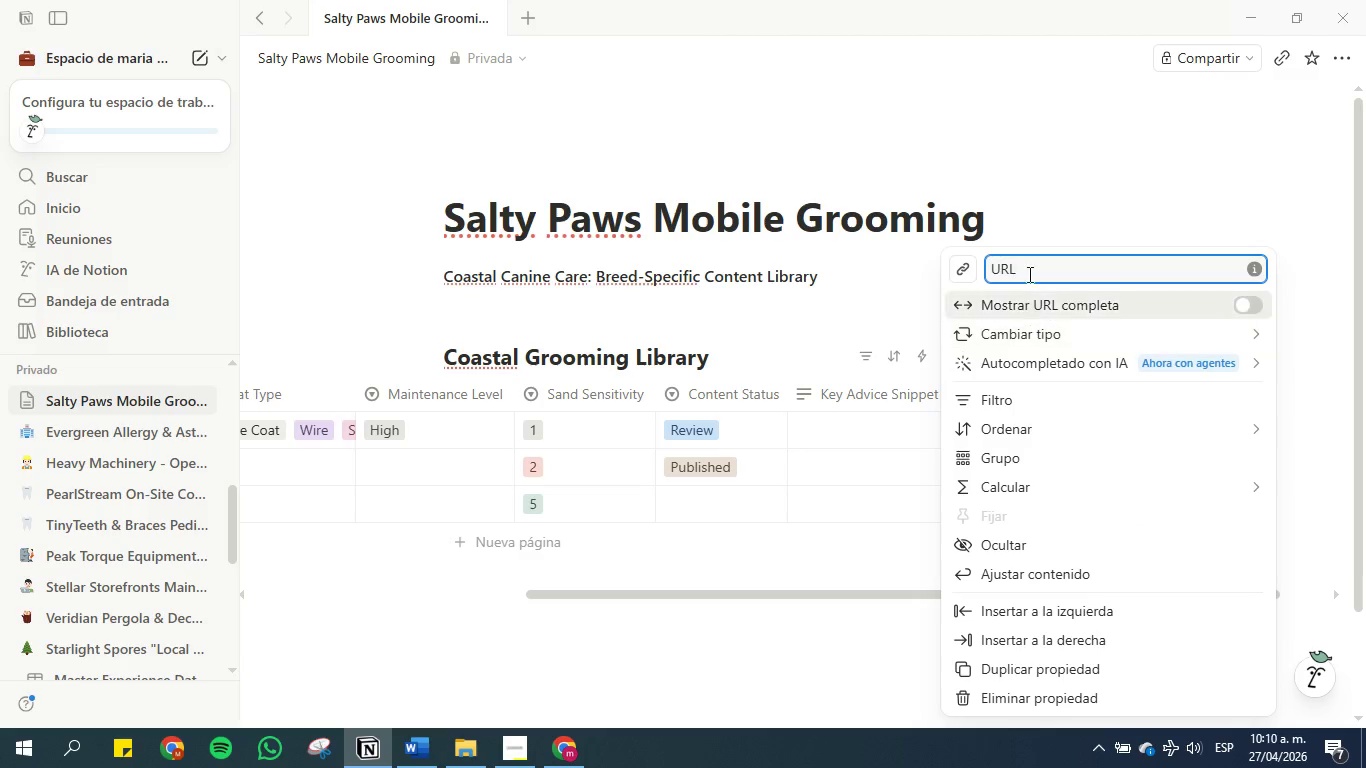 
double_click([1029, 270])
 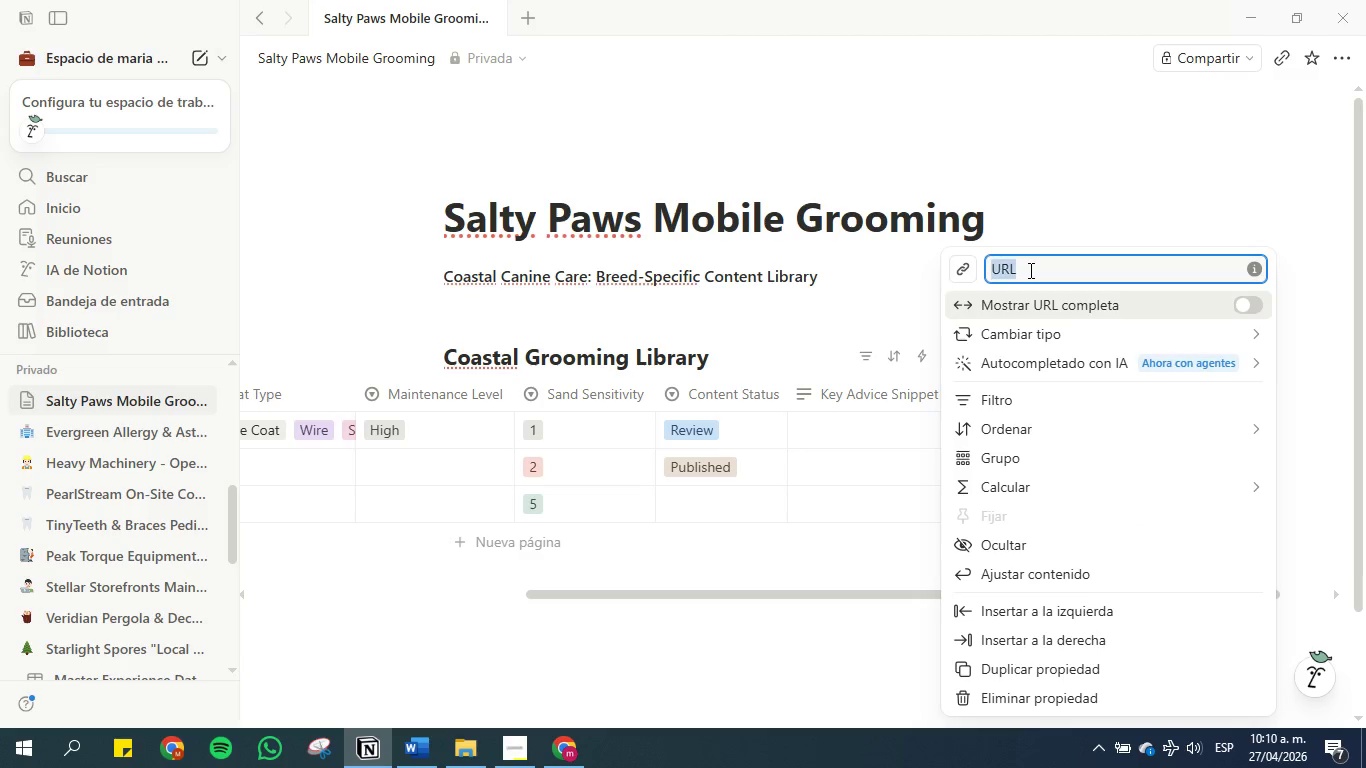 
triple_click([1029, 270])
 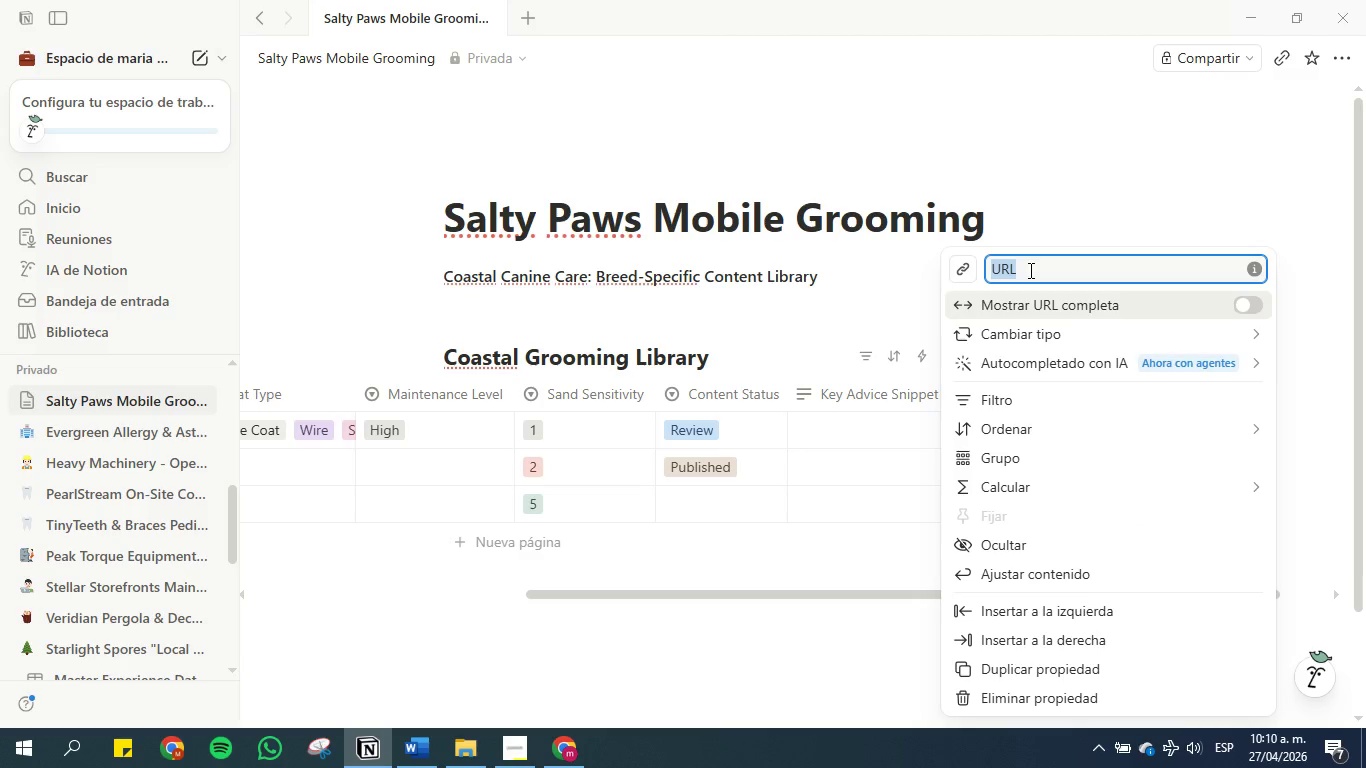 
key(Control+V)
 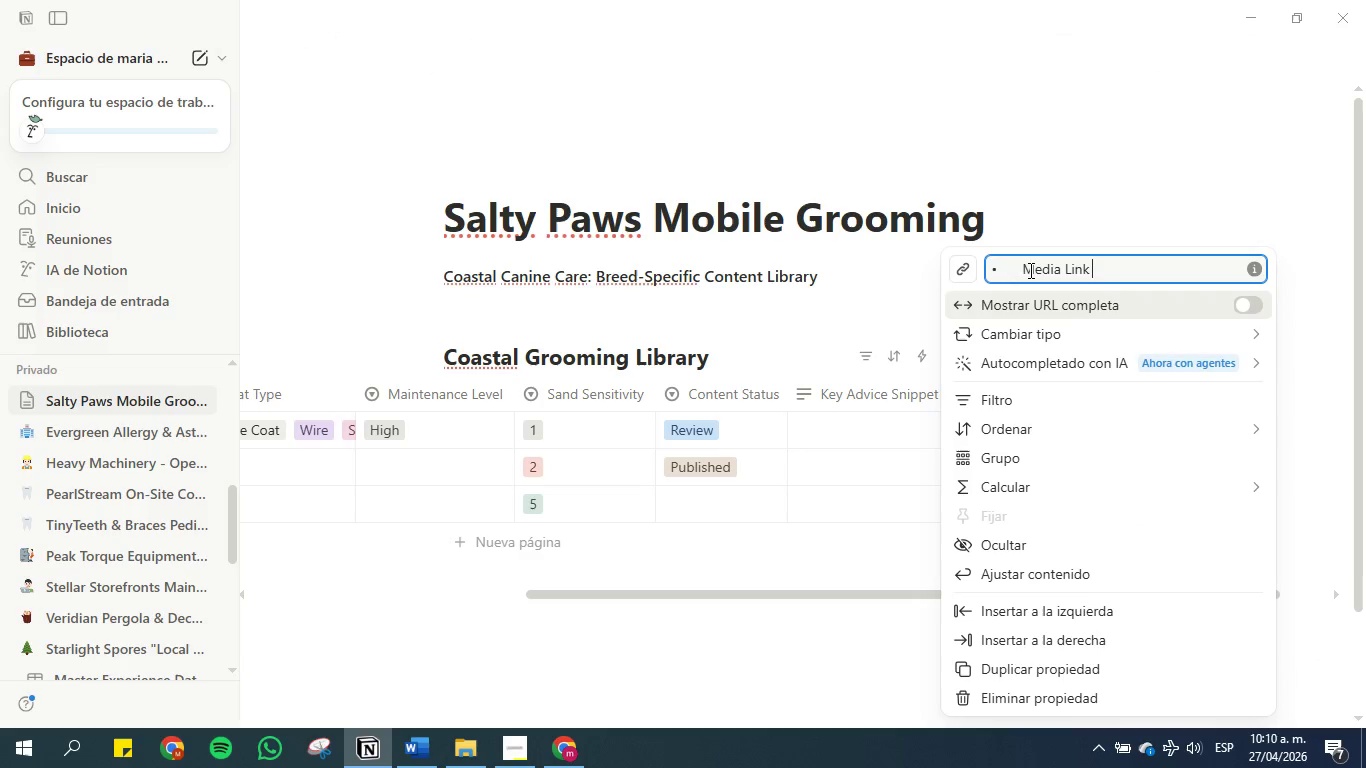 
left_click([1029, 270])
 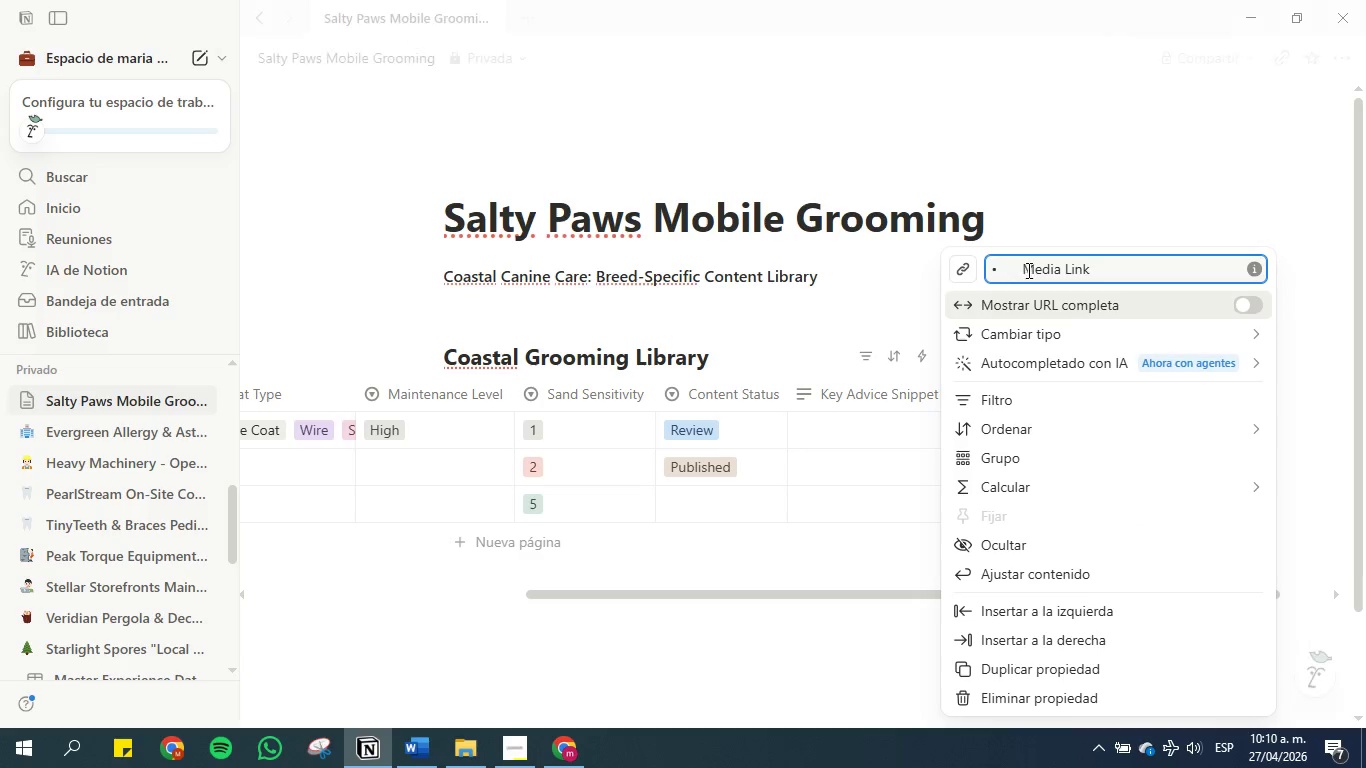 
left_click([1024, 270])
 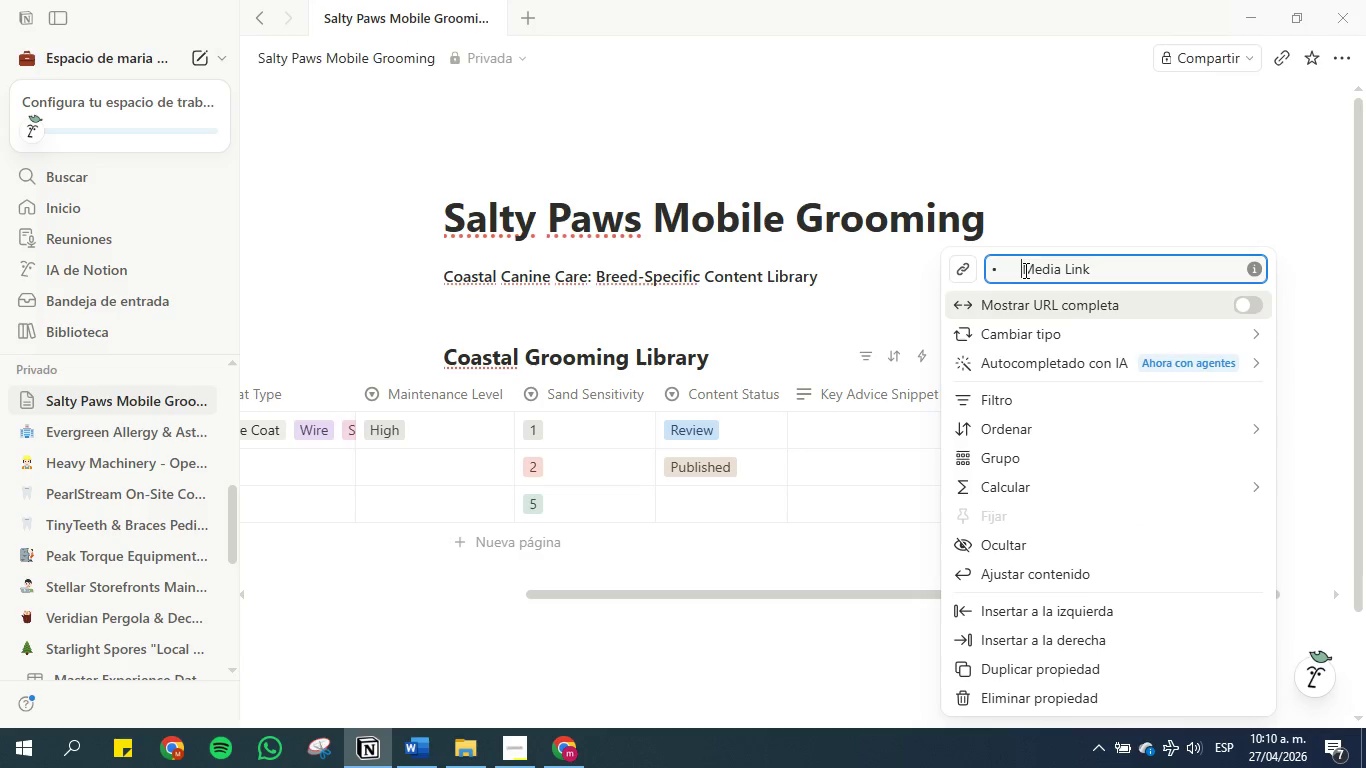 
key(Backspace)
 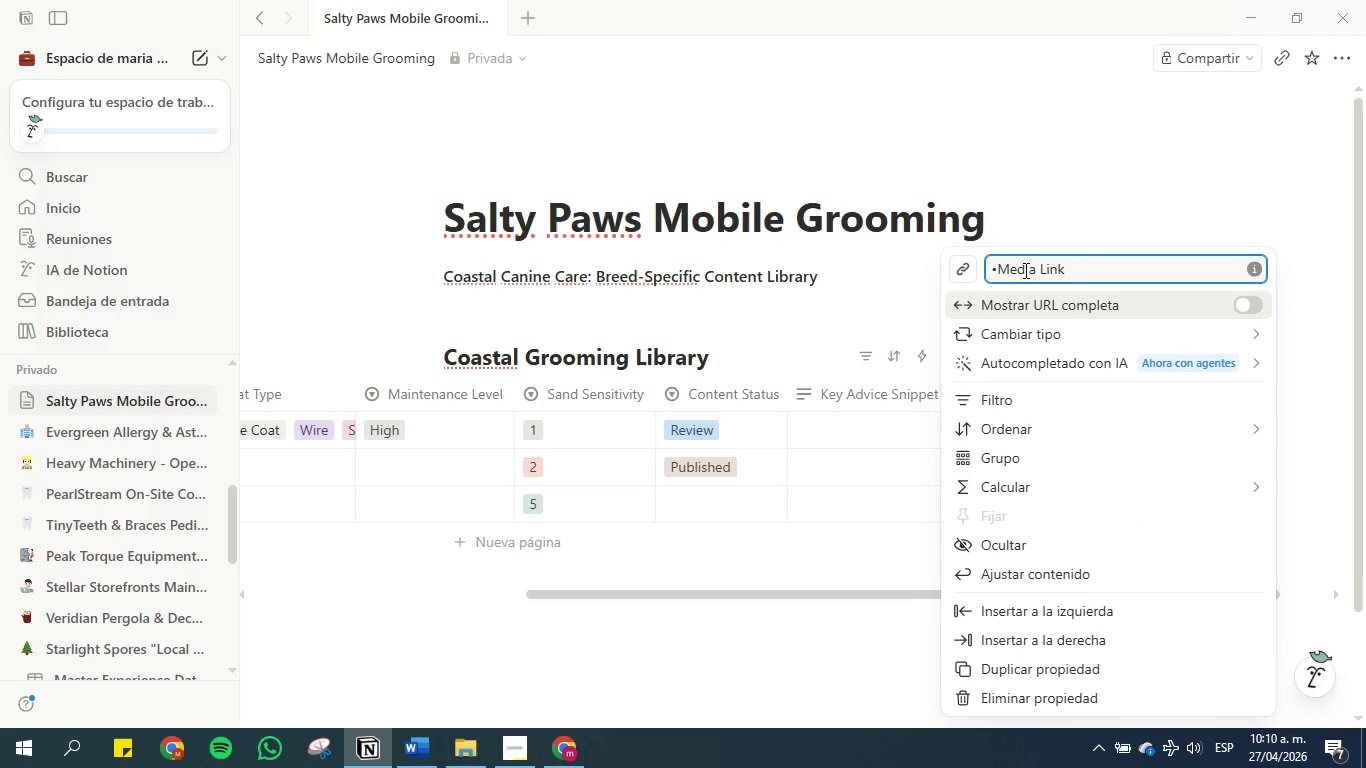 
key(Backspace)
 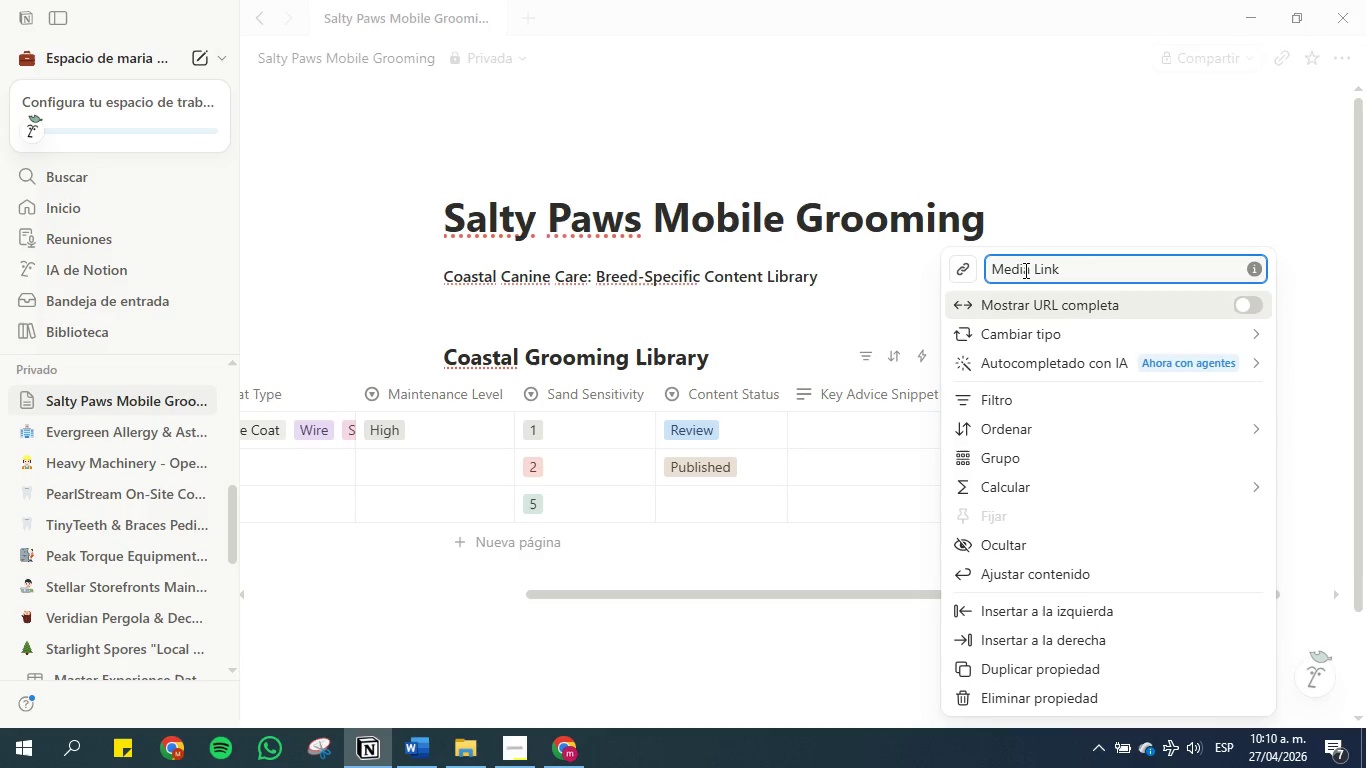 
key(Backspace)
 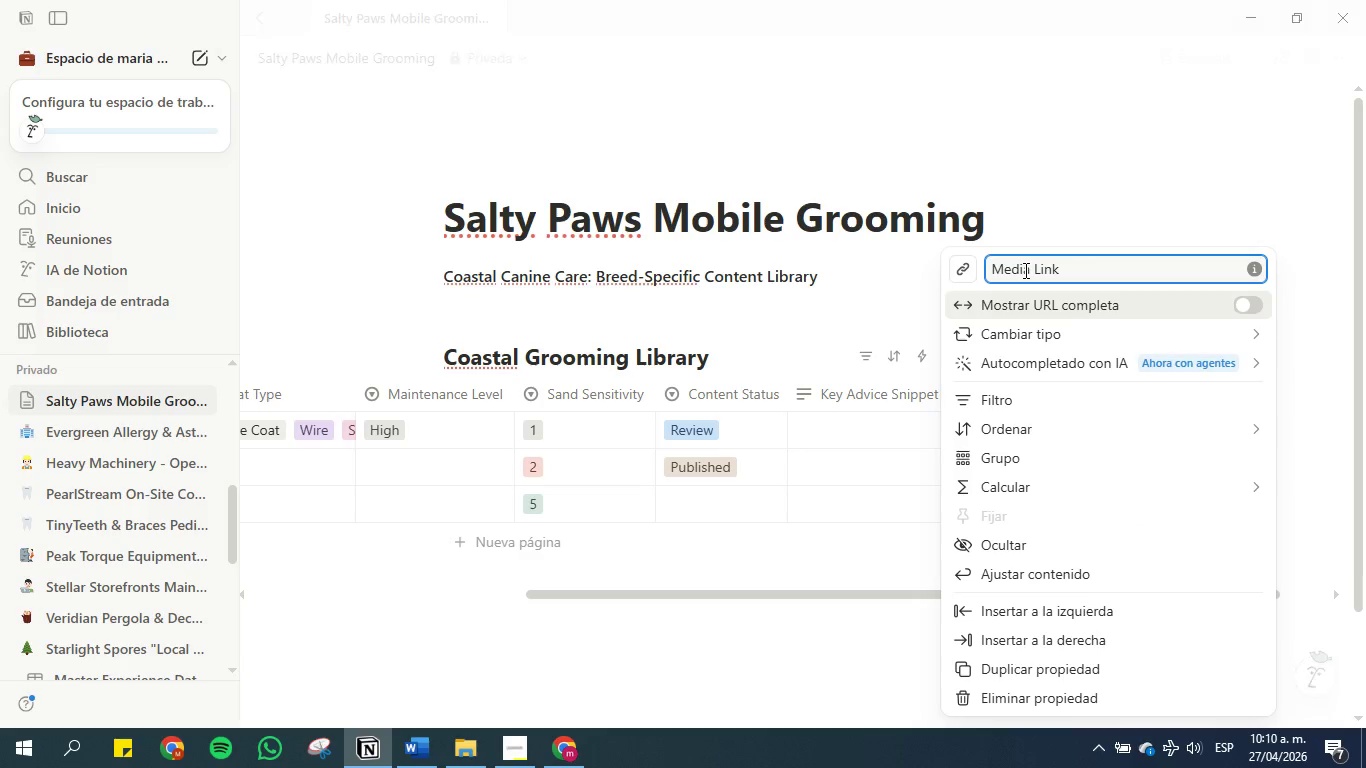 
key(Backspace)
 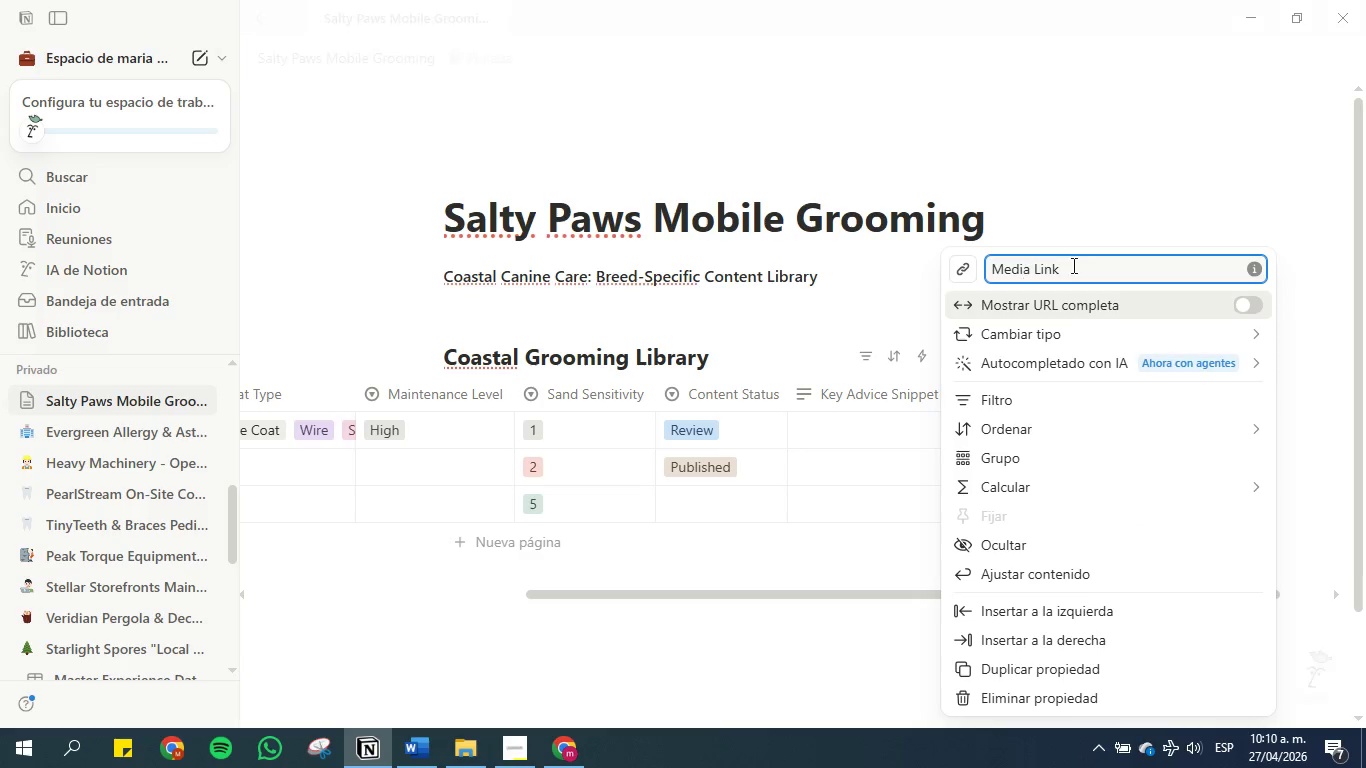 
left_click([1083, 233])
 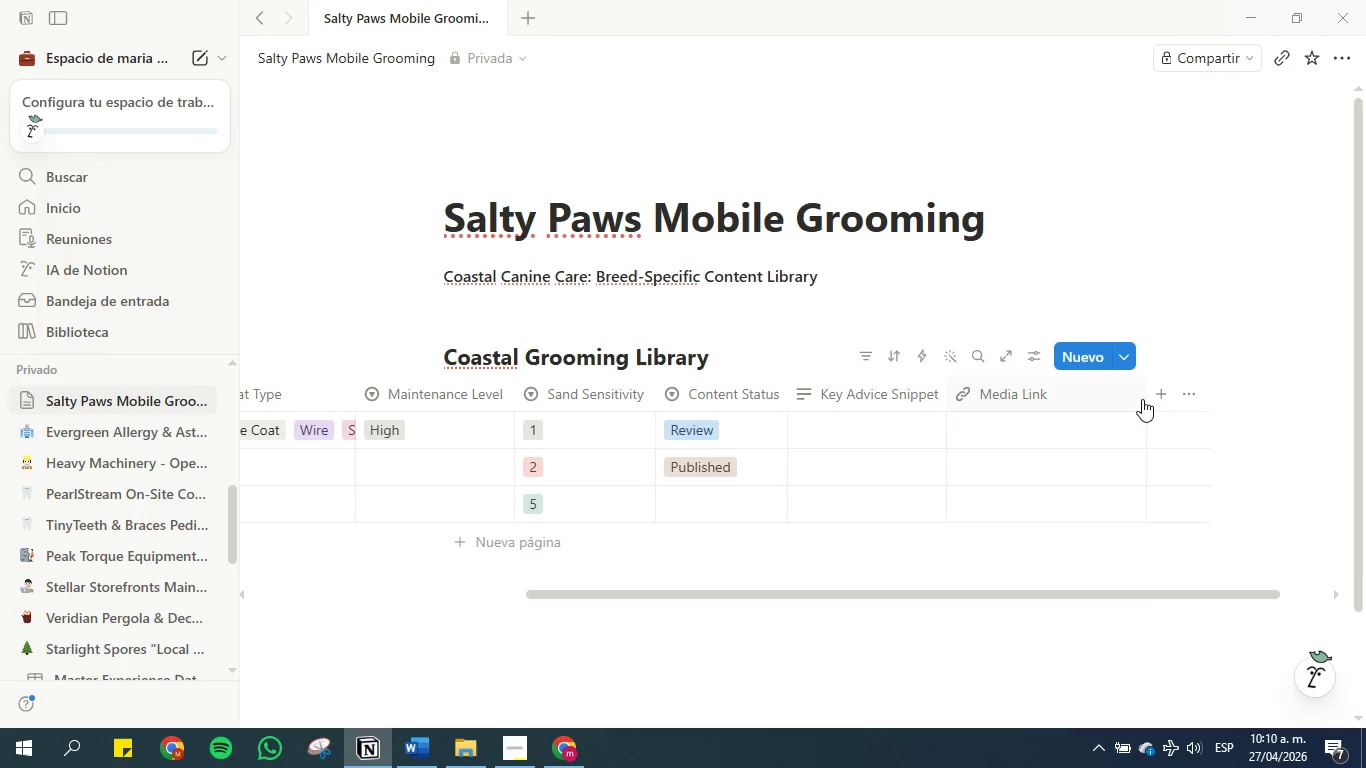 
left_click_drag(start_coordinate=[1146, 401], to_coordinate=[1064, 410])
 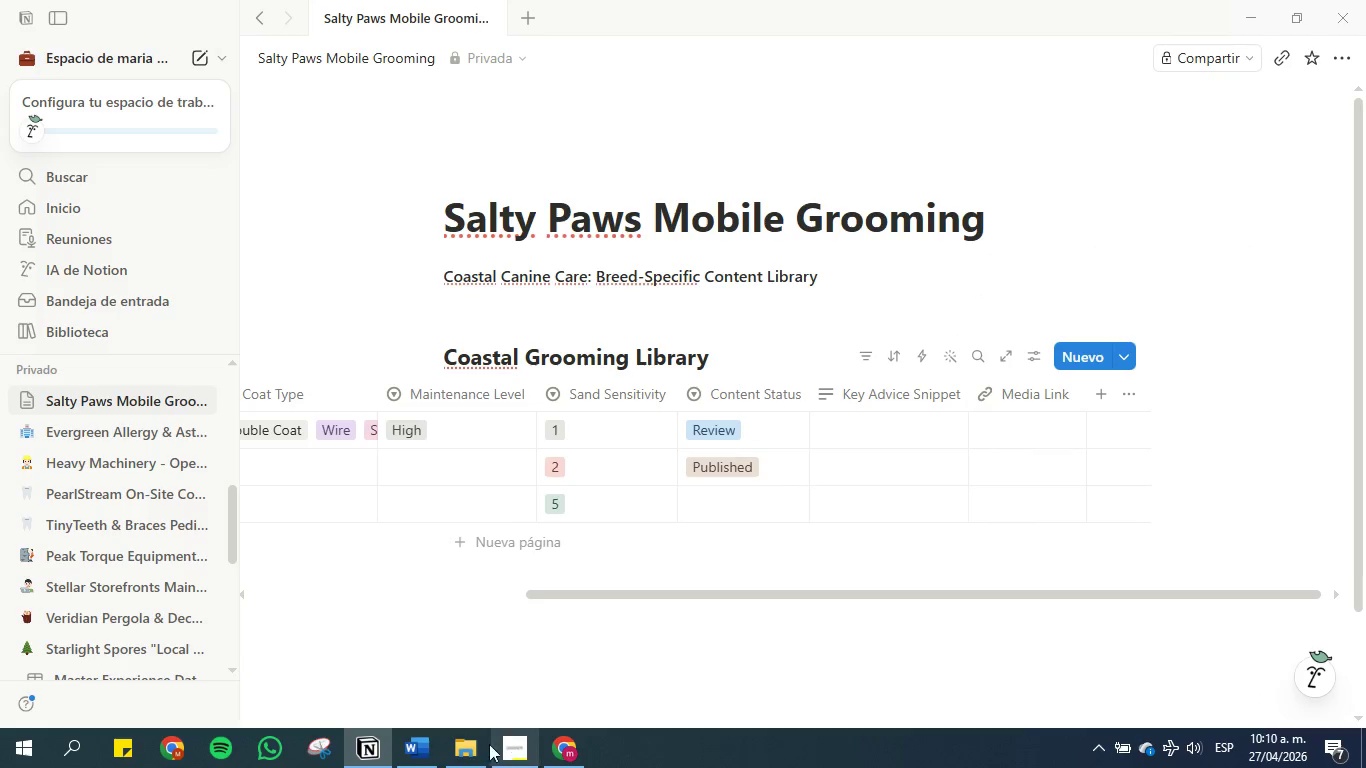 
left_click([472, 746])
 